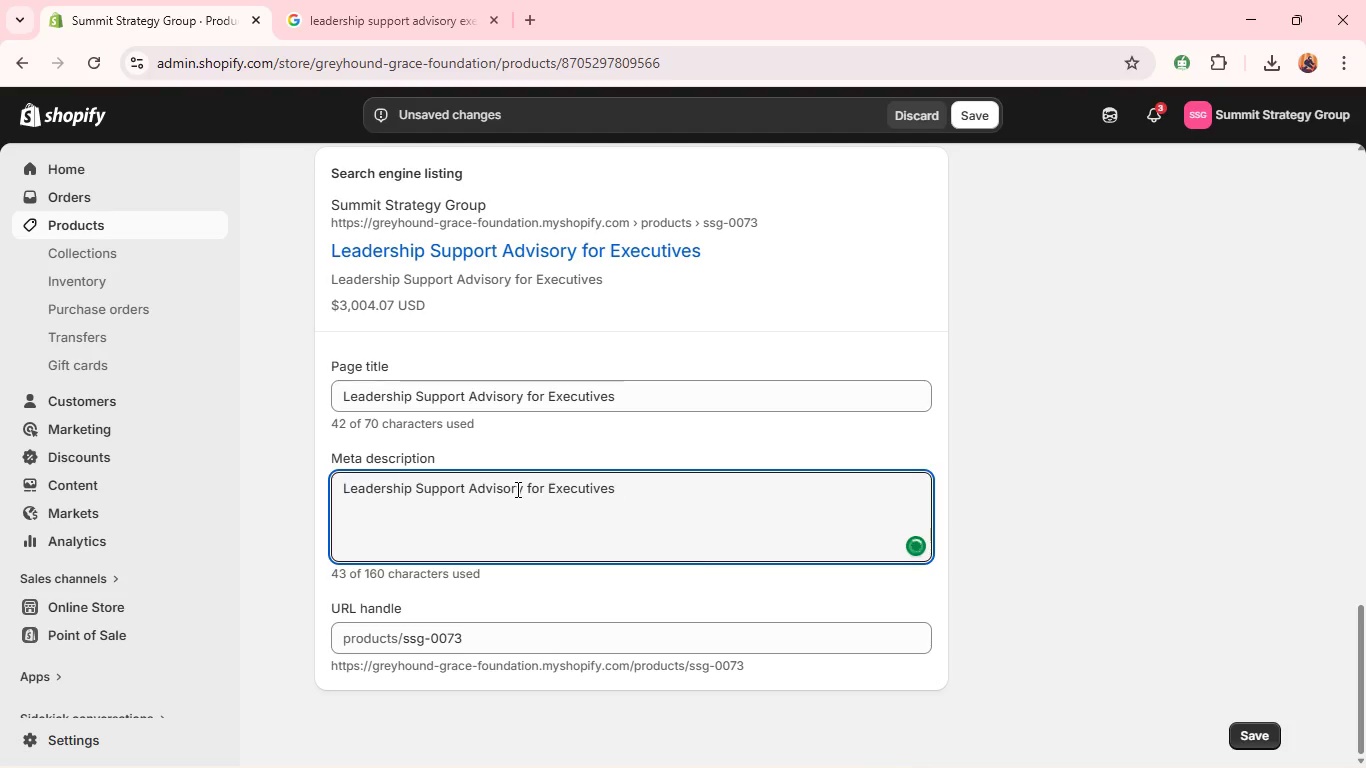 
key(Control+A)
 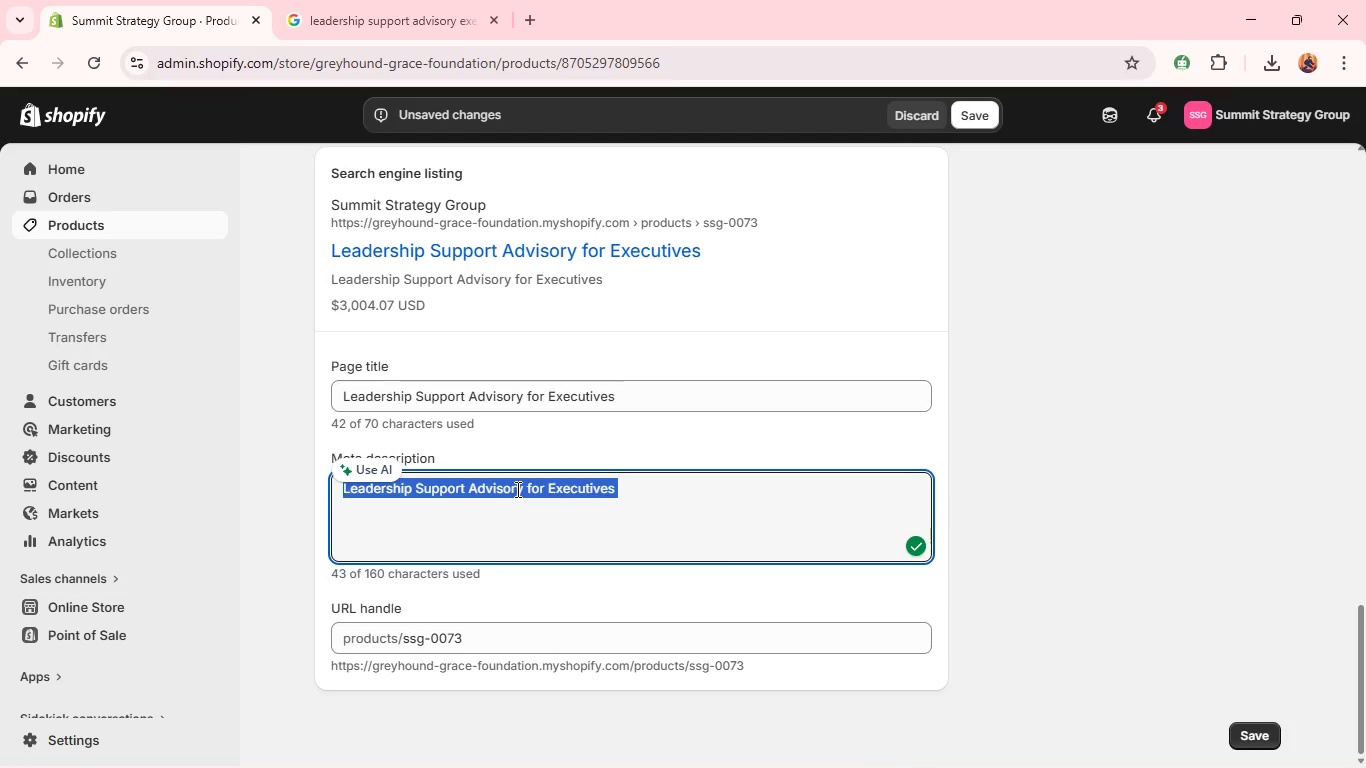 
type(Strength le)
key(Backspace)
key(Backspace)
type(e)
key(Backspace)
key(Backspace)
type(en leadershop[Home][Home]ip per)
 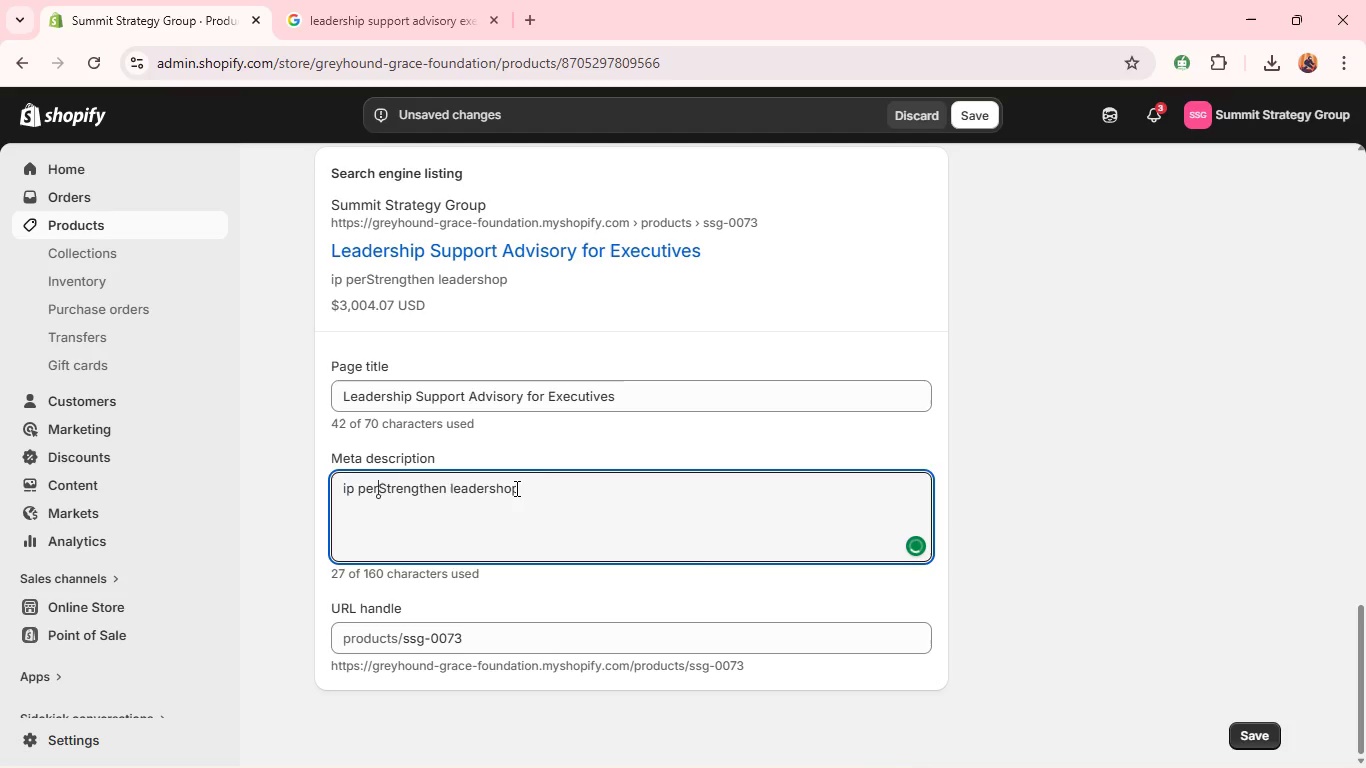 
hold_key(key=Backspace, duration=0.97)
 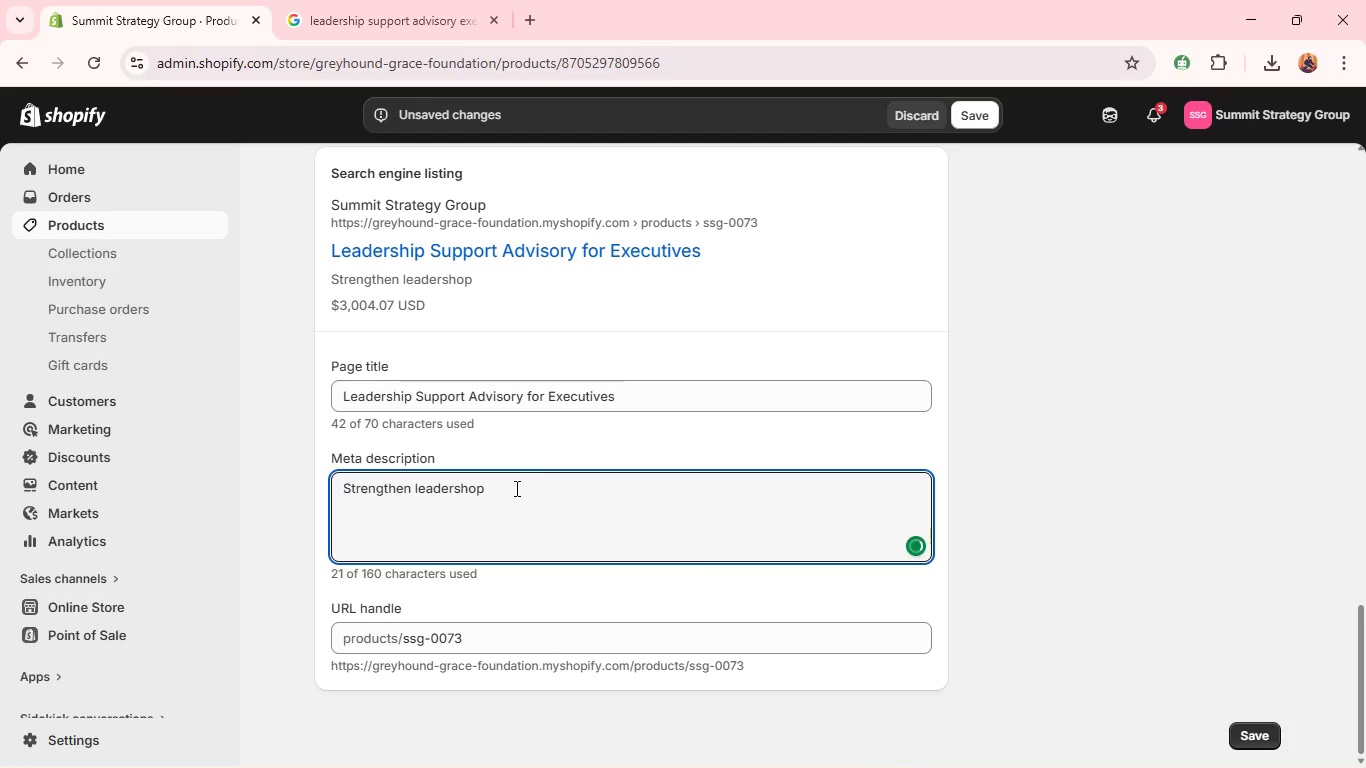 
left_click([515, 488])
 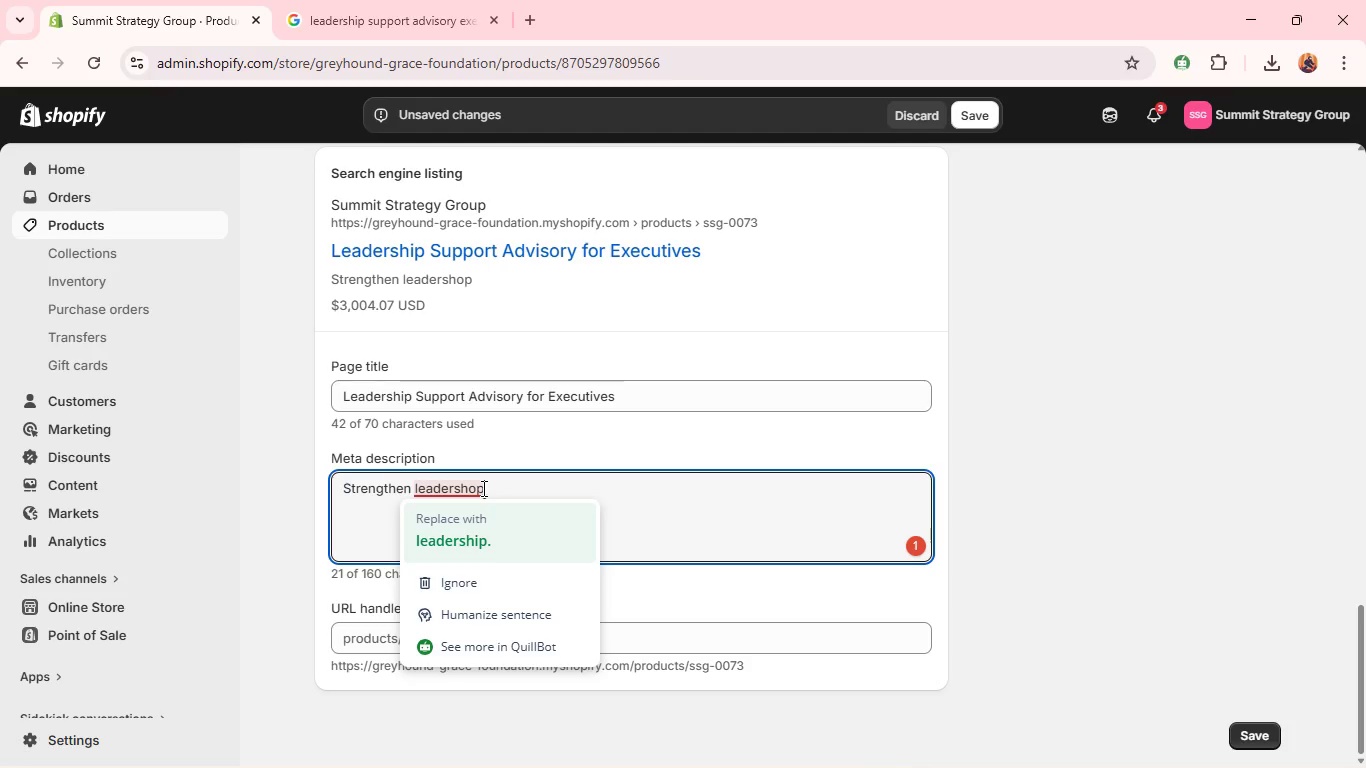 
left_click([471, 488])
 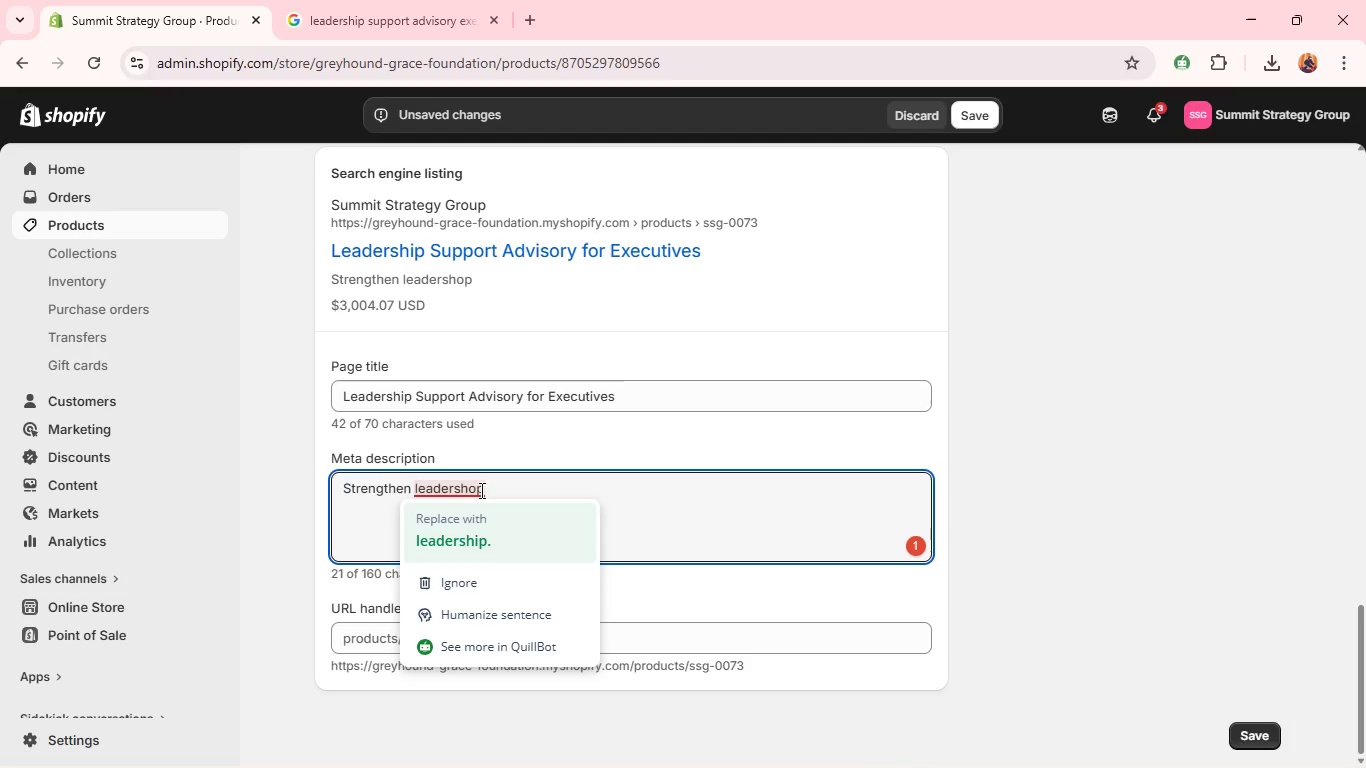 
left_click([481, 490])
 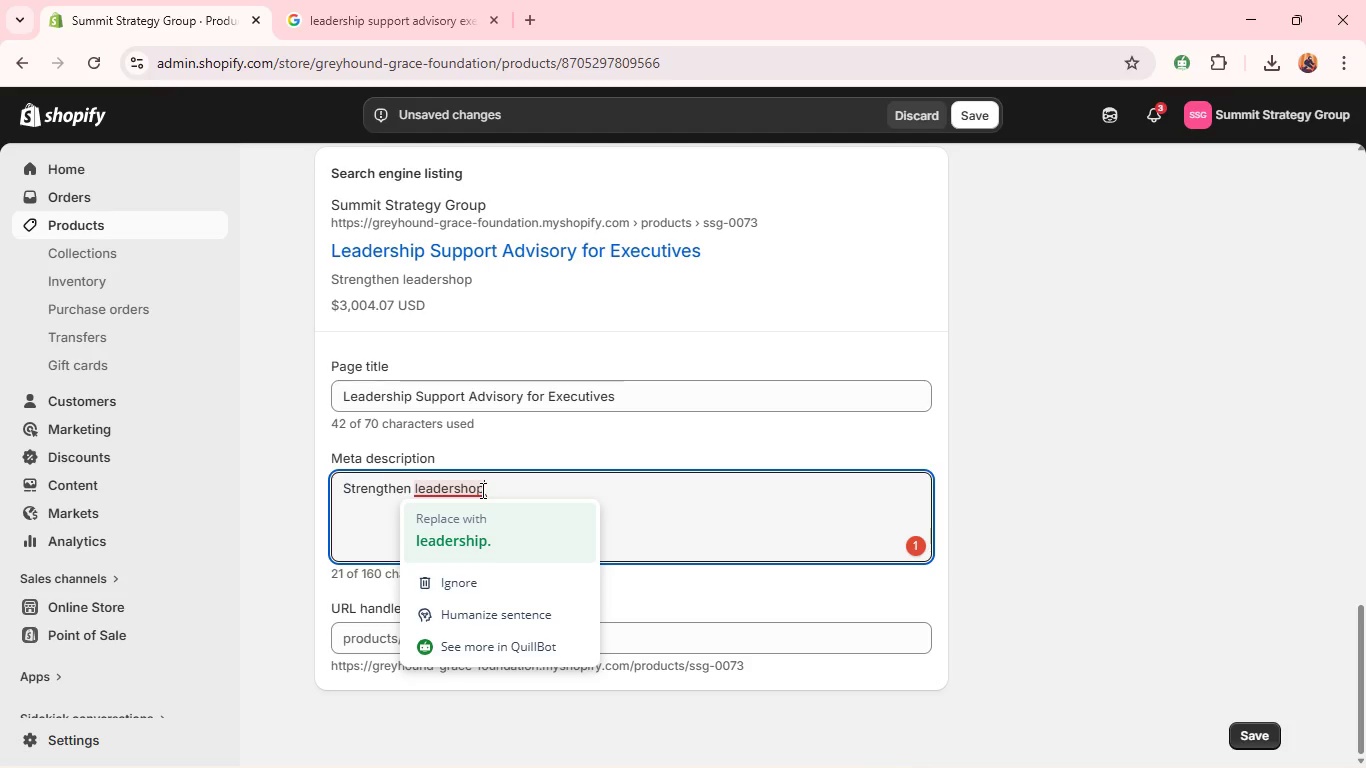 
key(Backspace)
key(Backspace)
type(ip le)
key(Backspace)
type(perfromanc with expert advisory sesson)
key(Backspace)
key(Backspace)
type(iom)
key(Backspace)
type(ns.)
 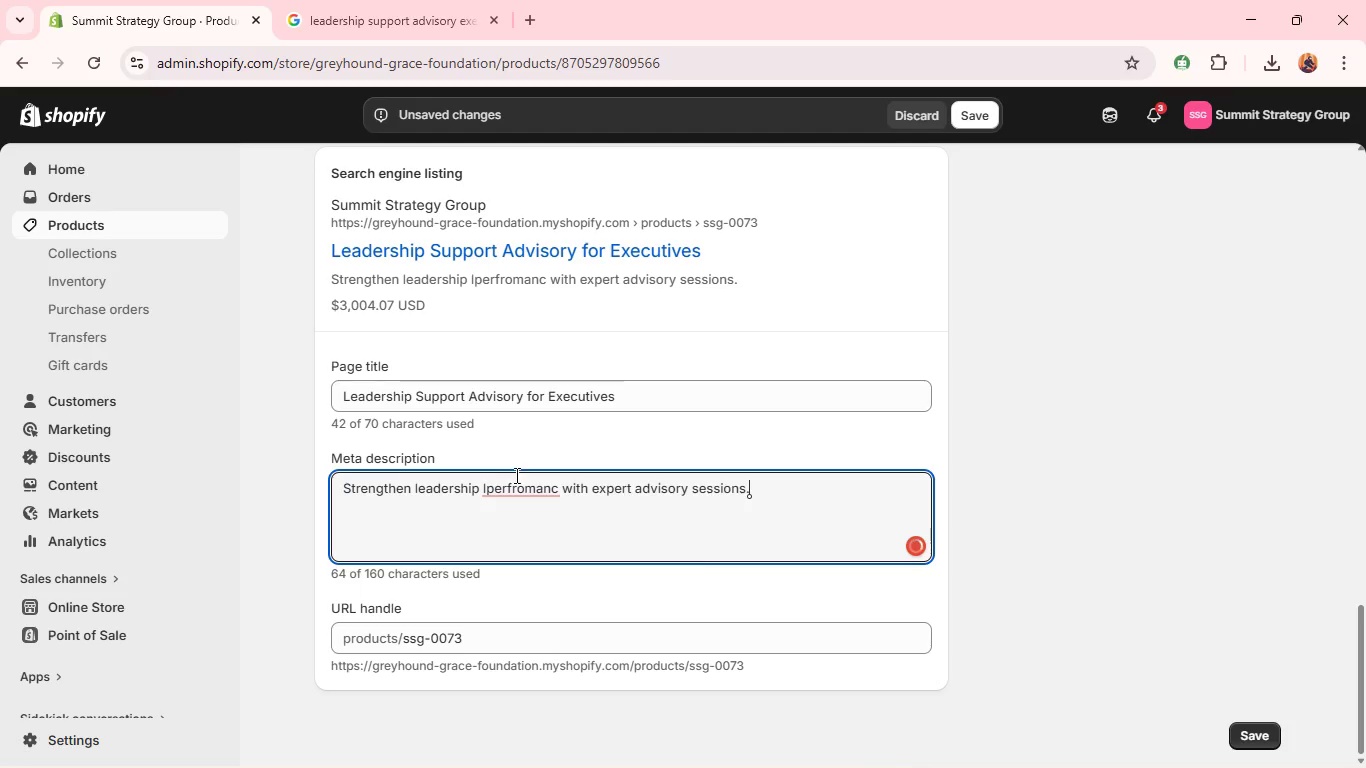 
left_click([515, 476])
 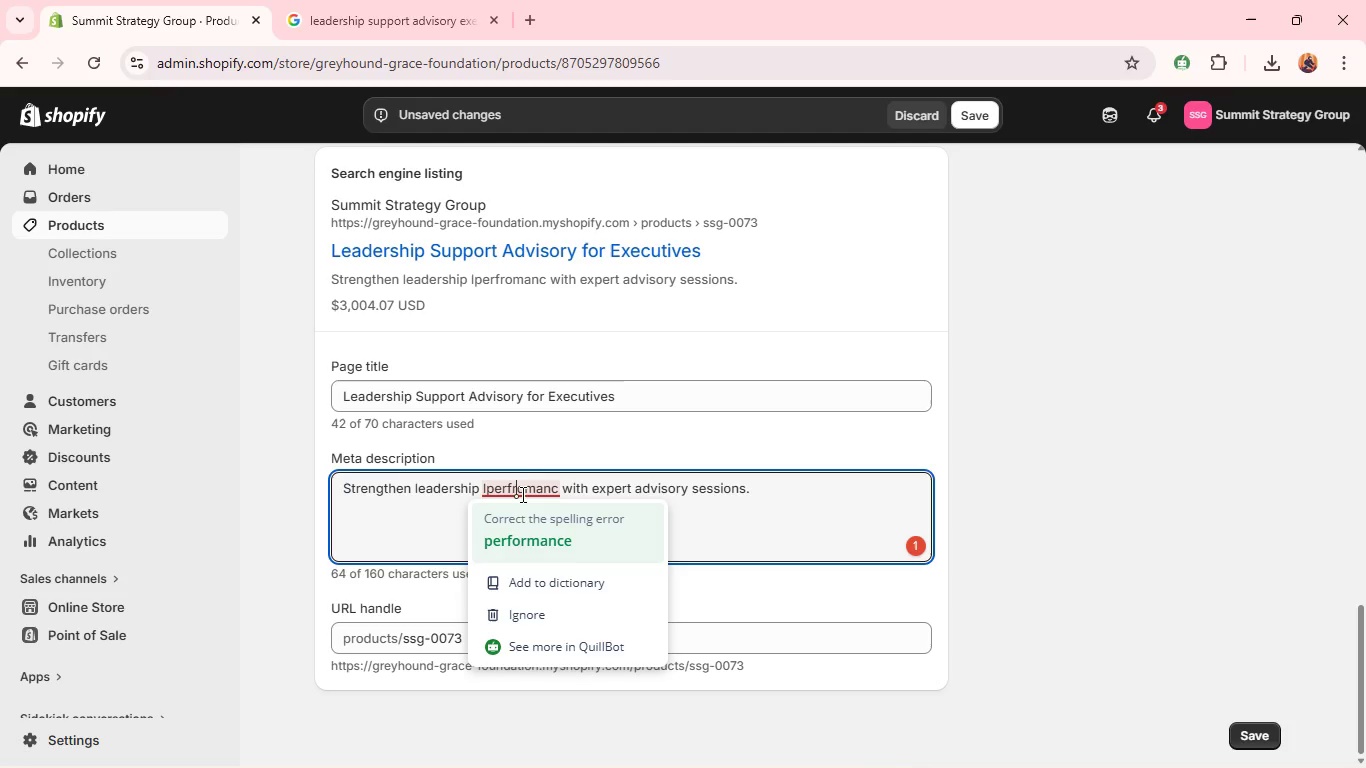 
left_click([532, 543])
 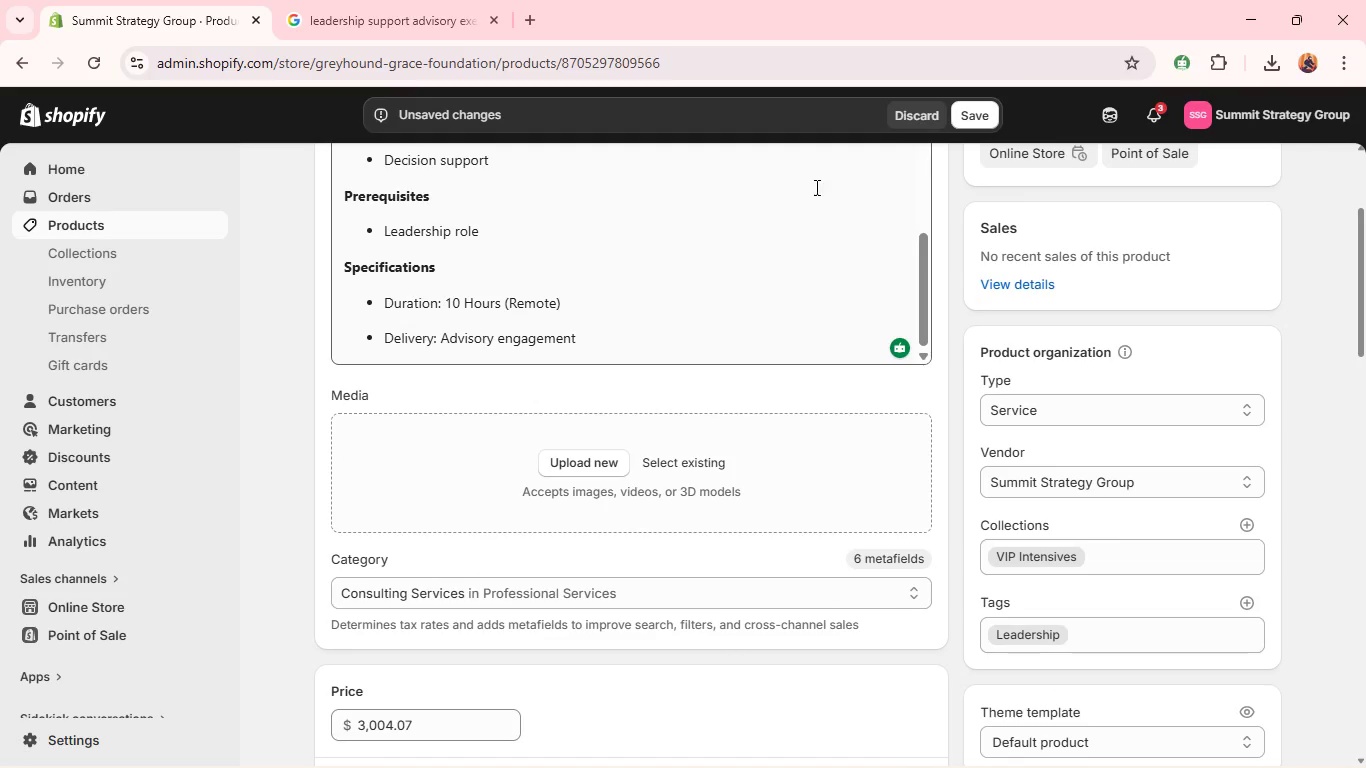 
wait(5.62)
 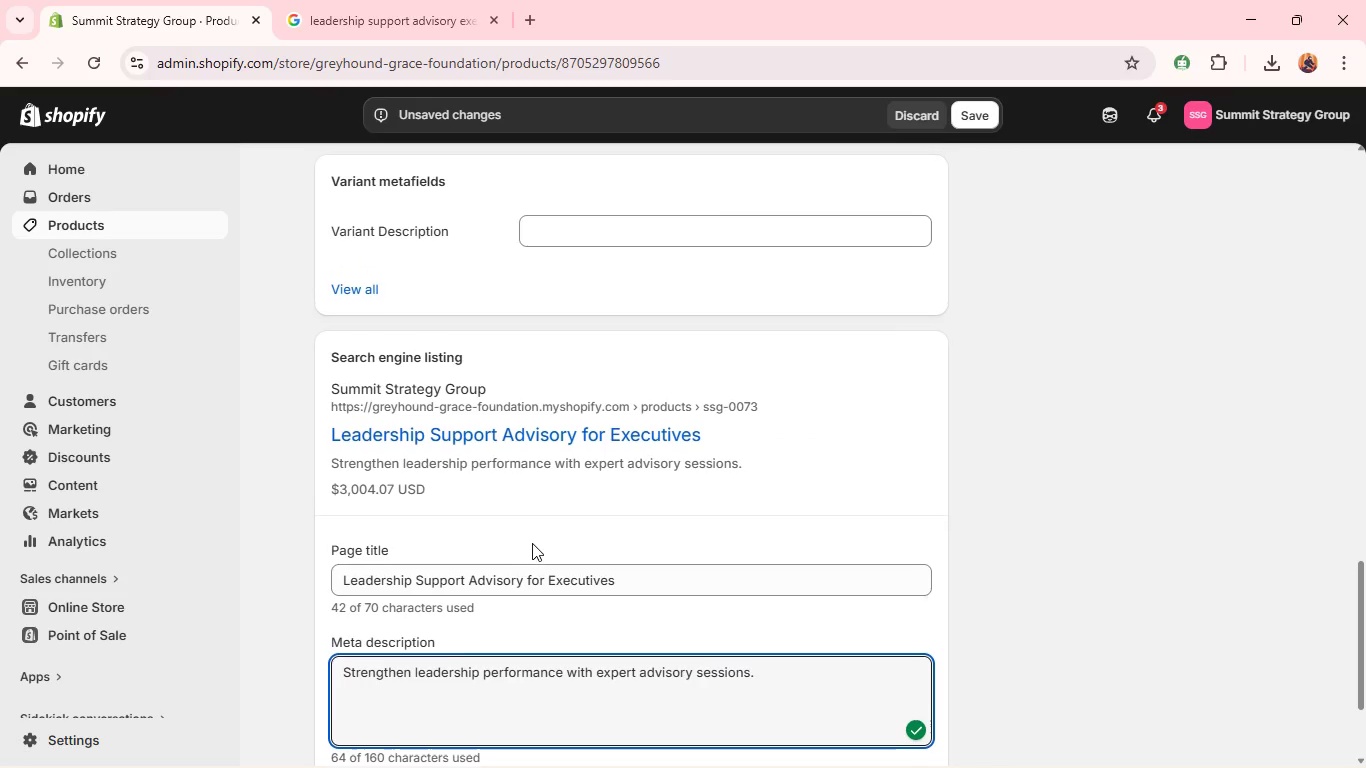 
left_click([968, 103])
 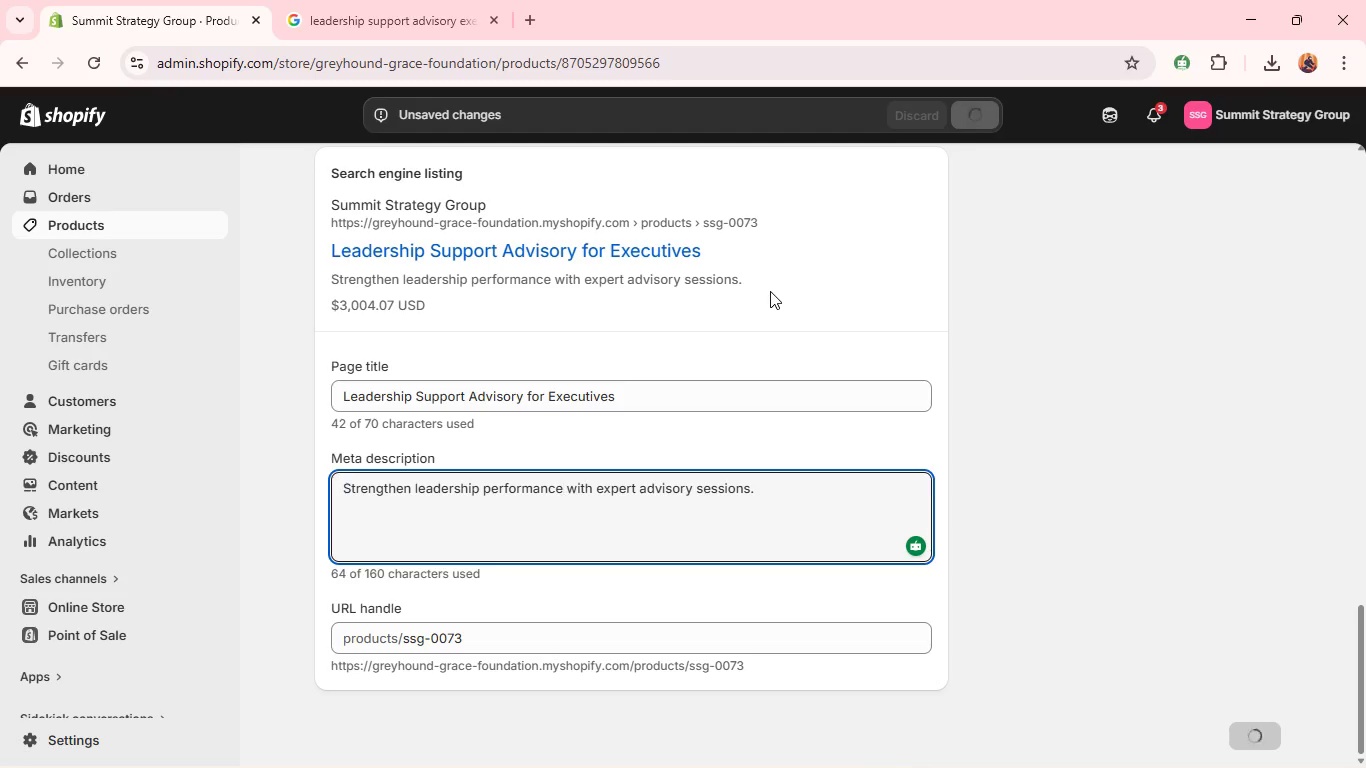 
wait(8.42)
 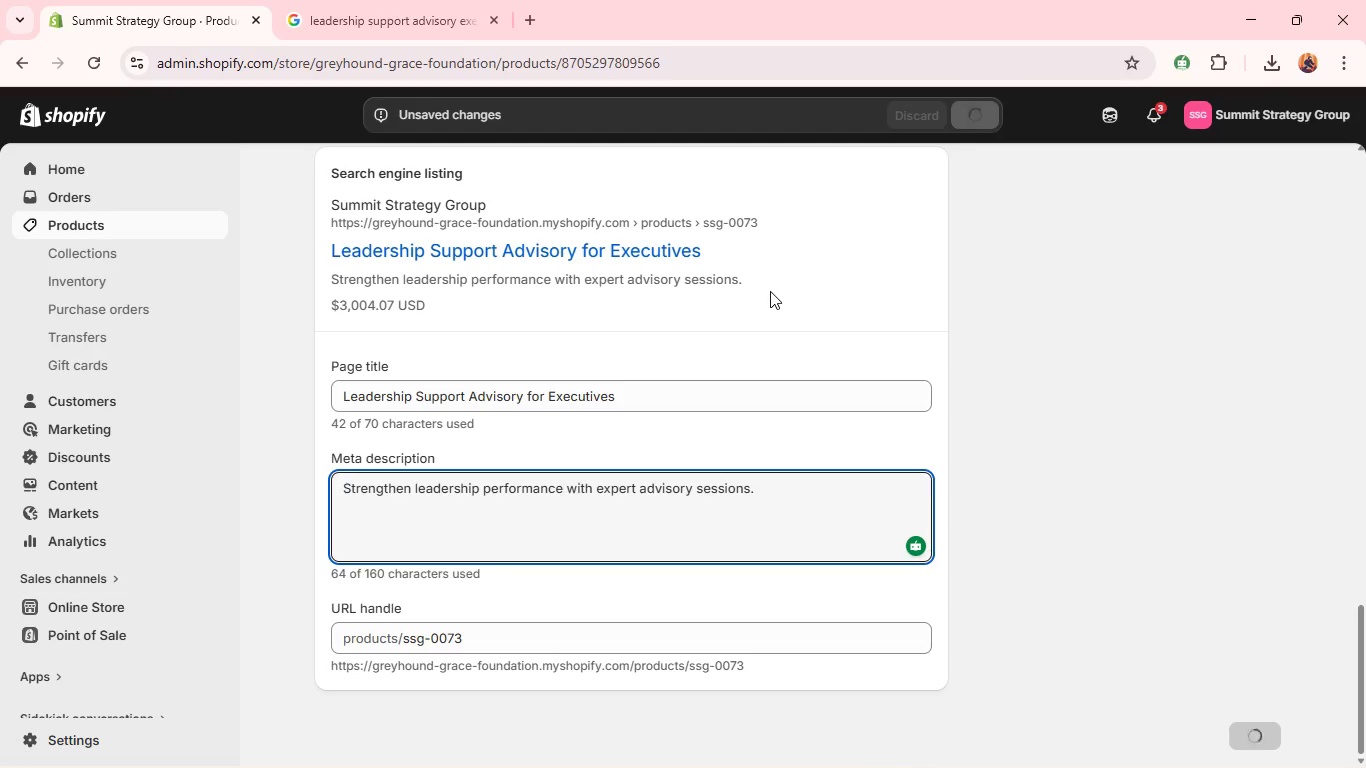 
left_click([329, 179])
 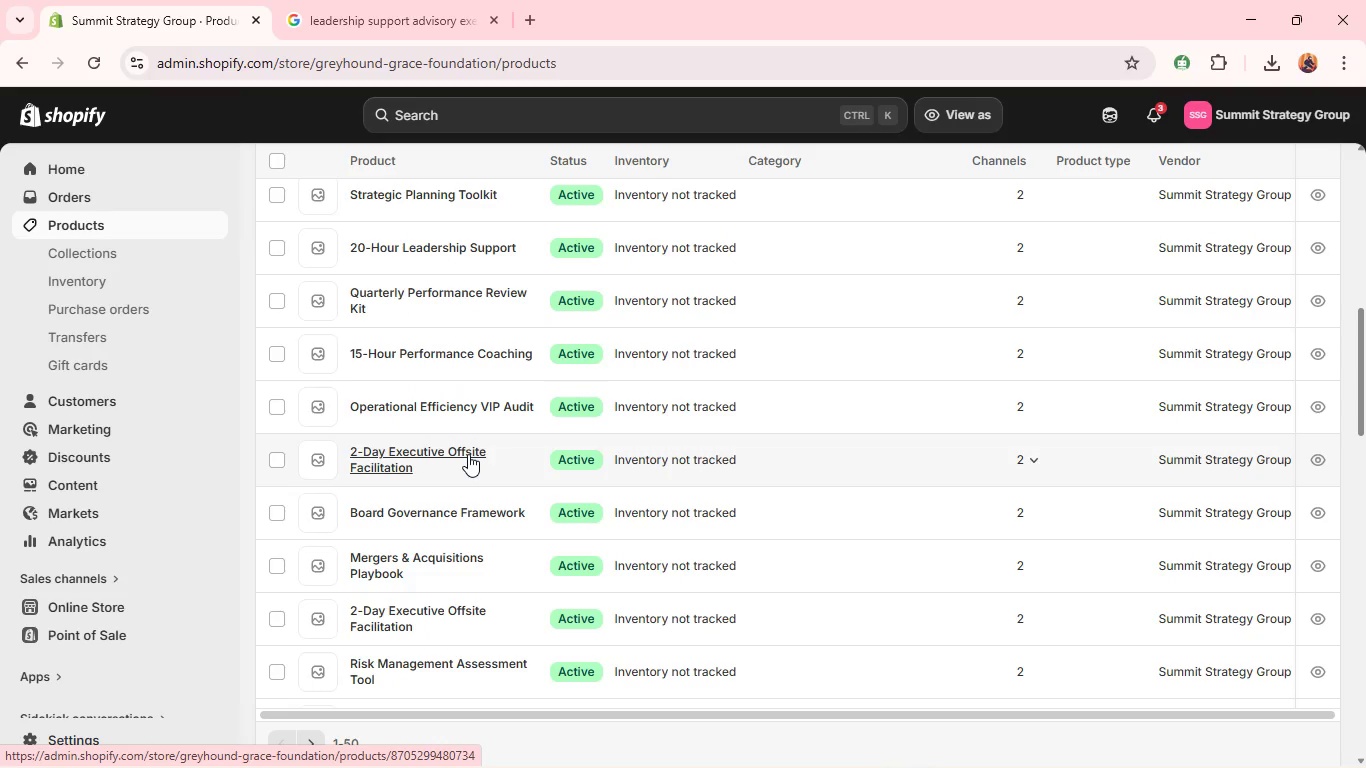 
wait(21.59)
 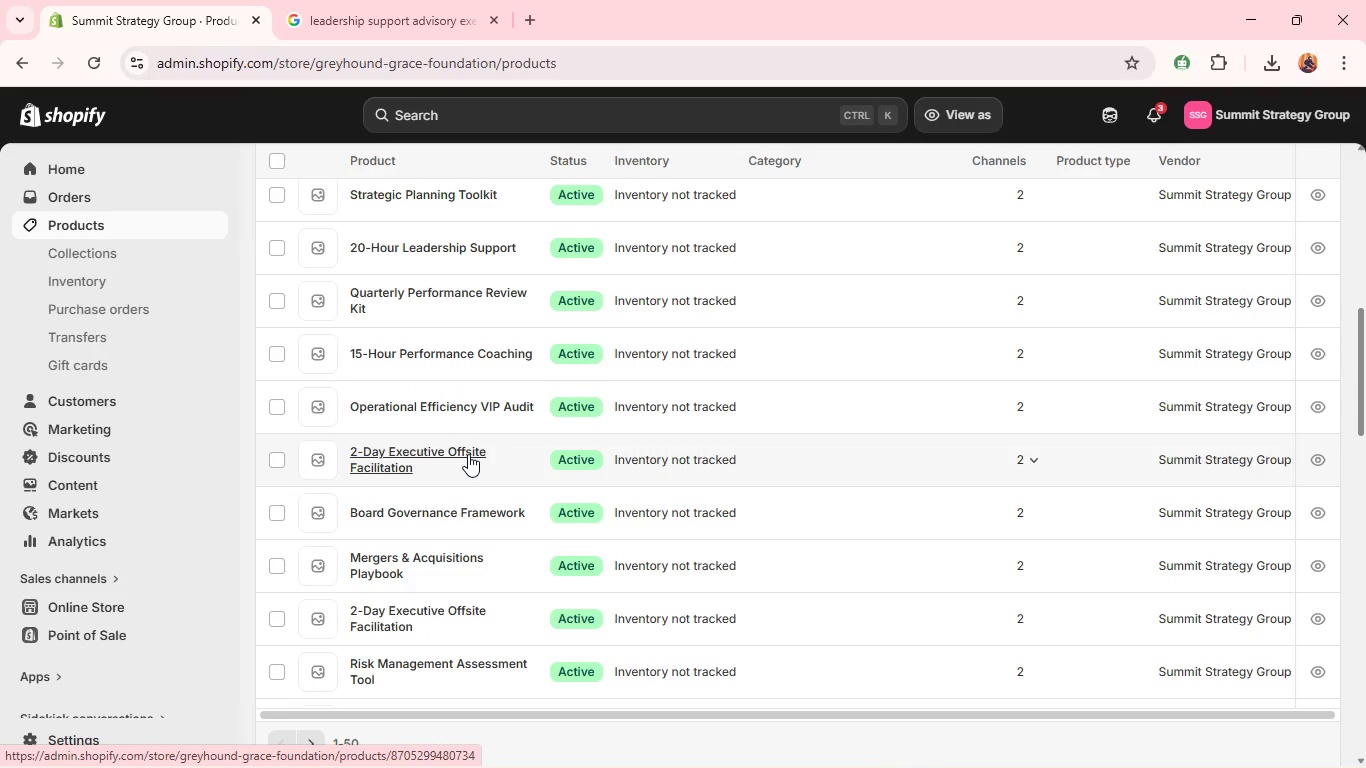 
left_click([411, 614])
 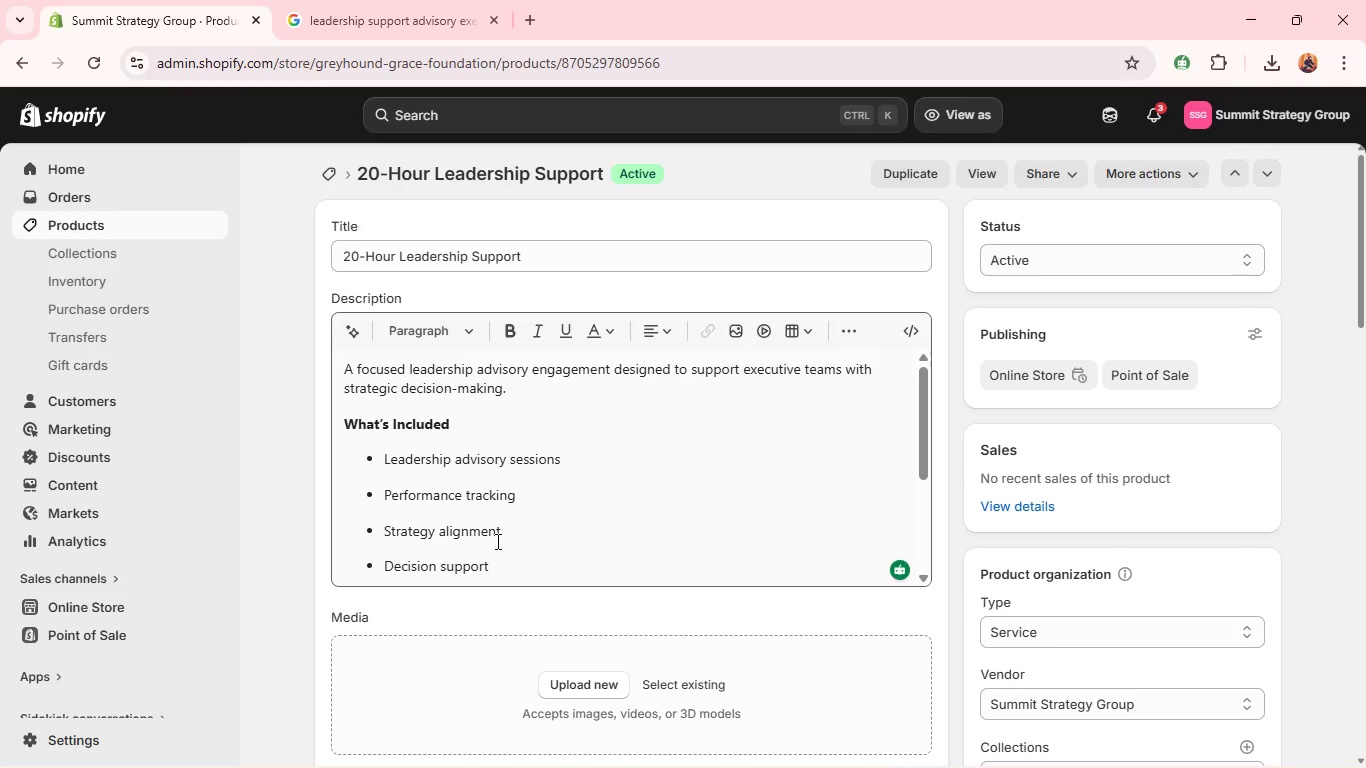 
wait(11.58)
 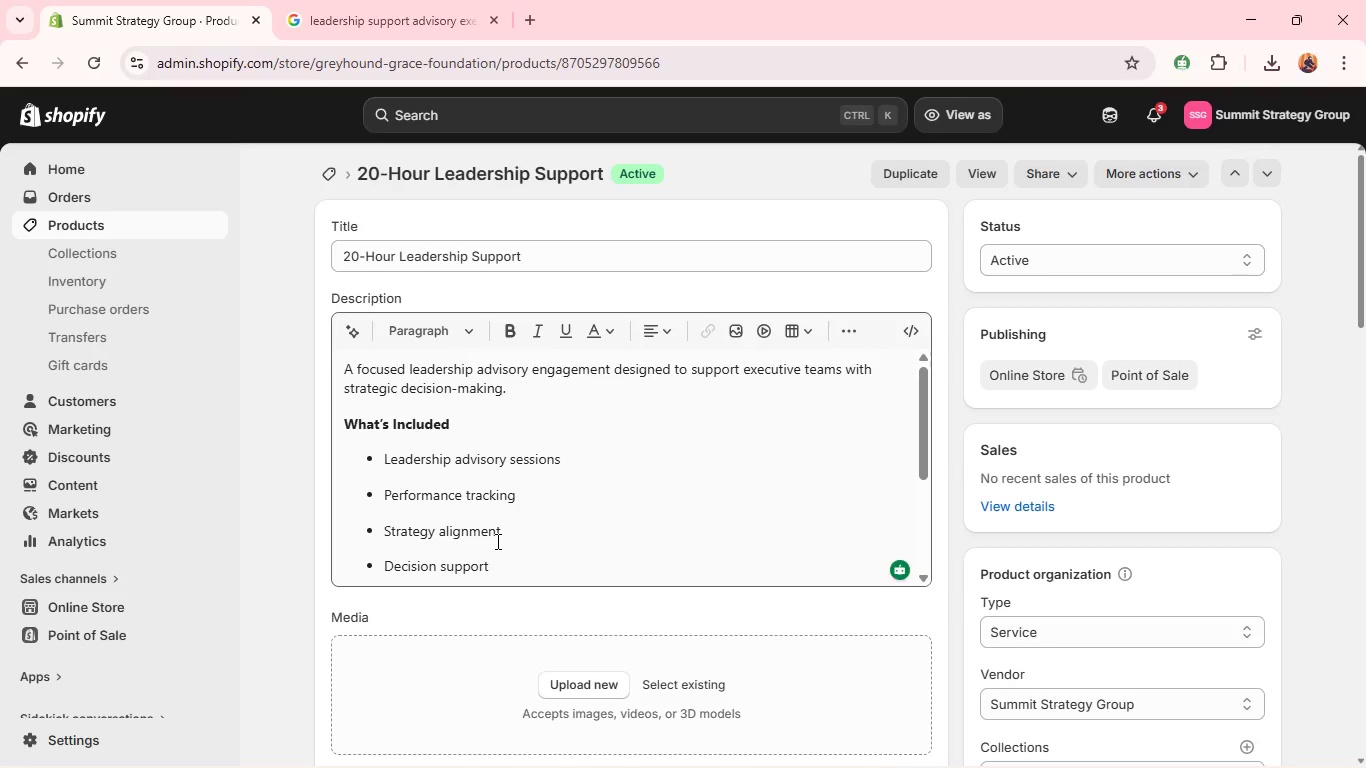 
left_click([413, 143])
 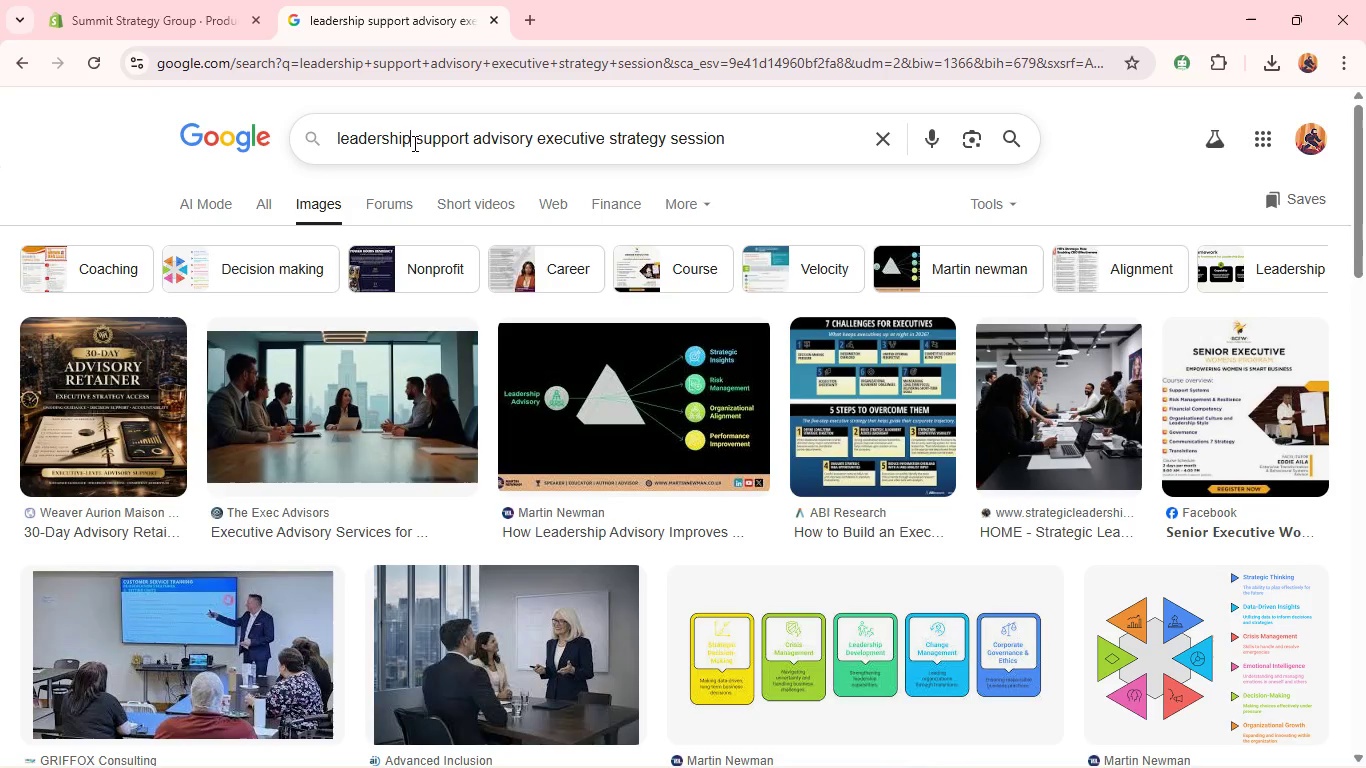 
key(Control+A)
 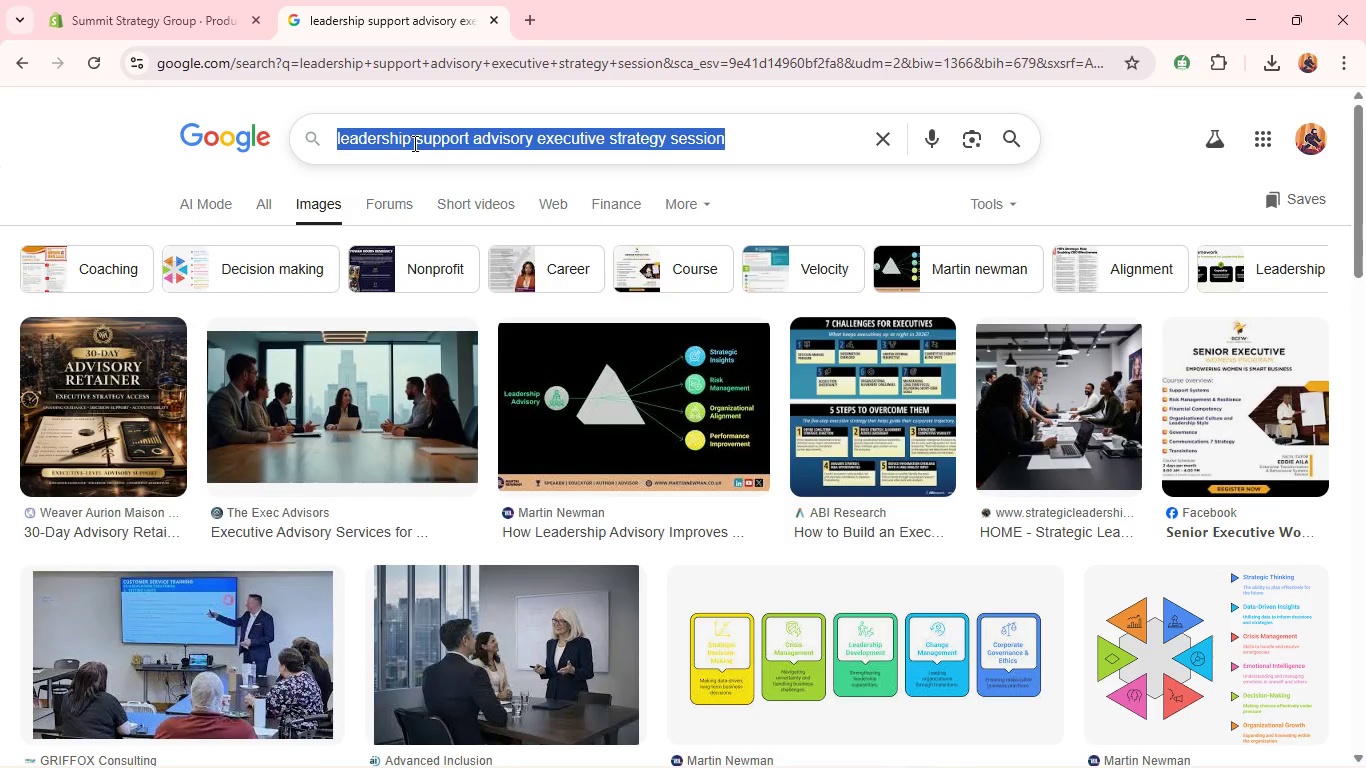 
key(Control+C)
 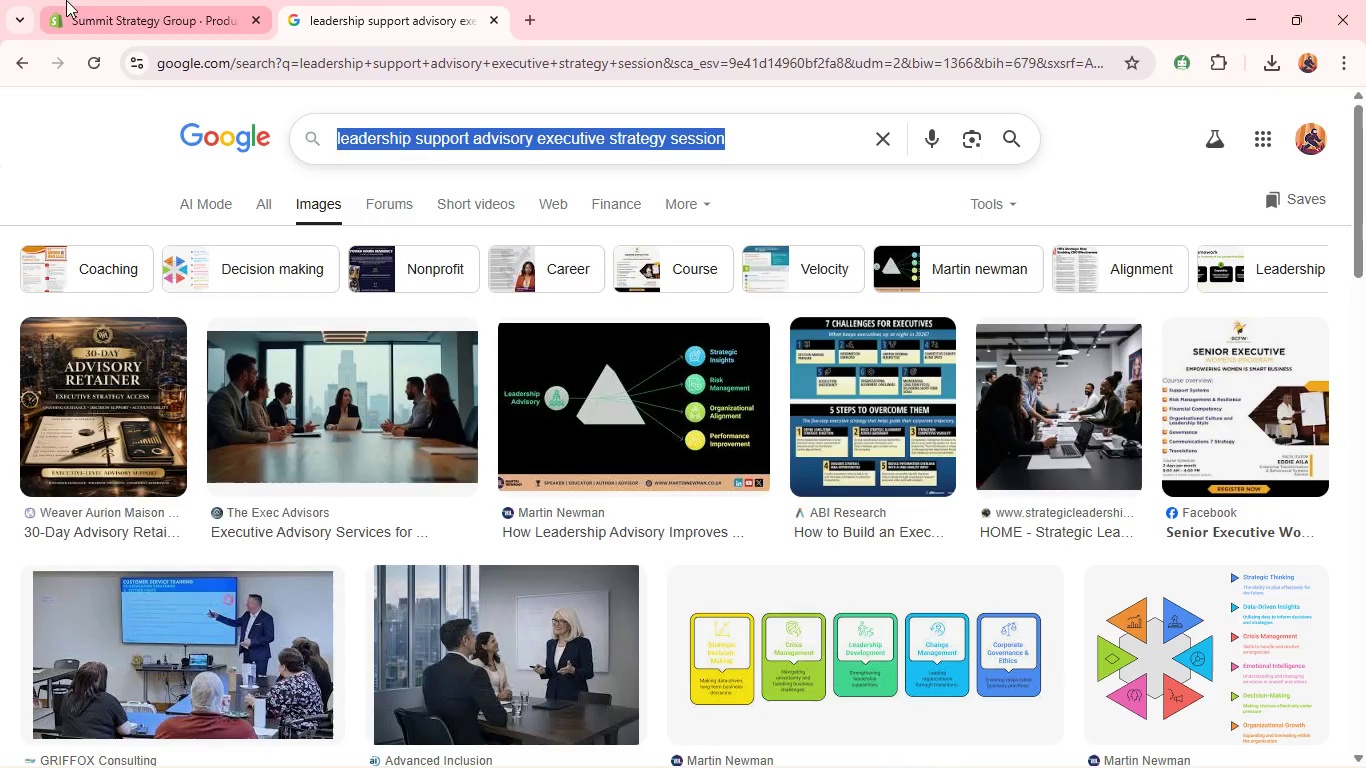 
left_click([147, 0])
 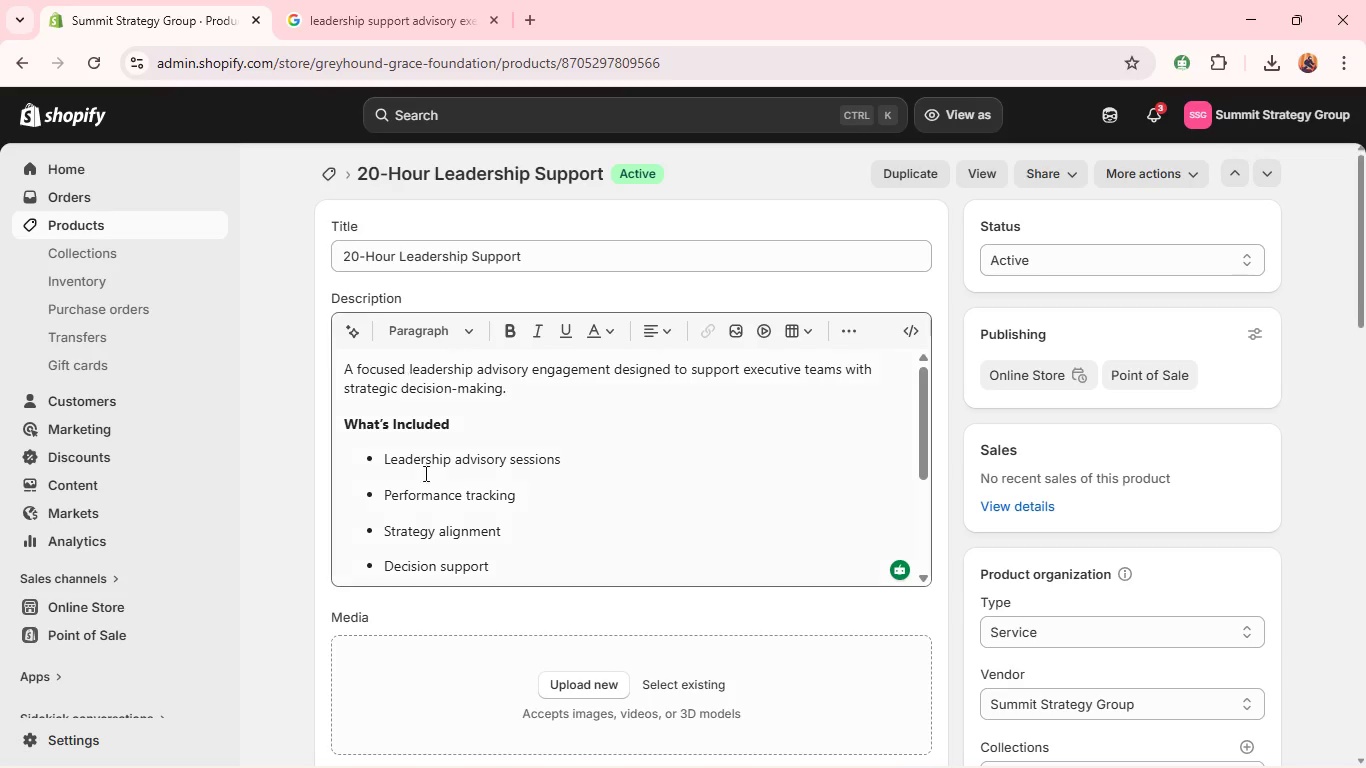 
scroll: coordinate [519, 576], scroll_direction: down, amount: 6.0
 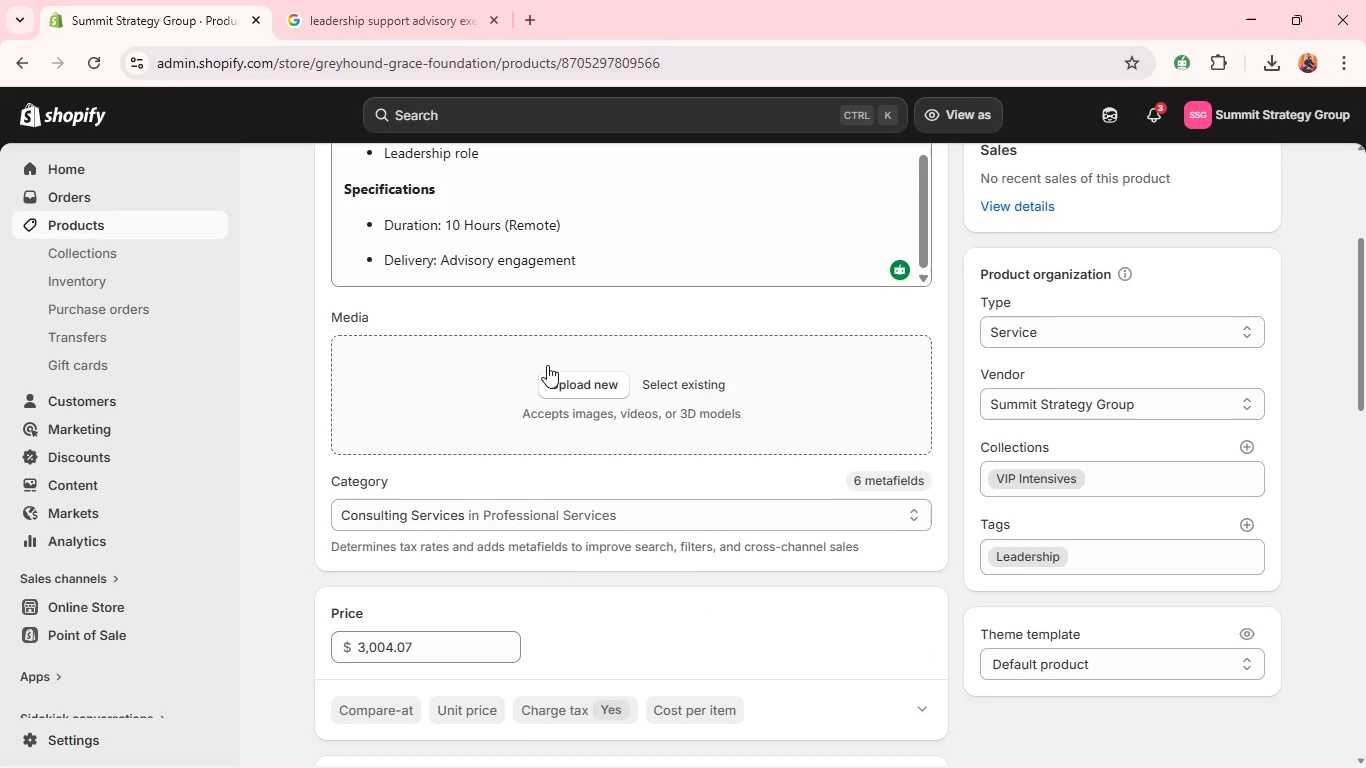 
scroll: coordinate [532, 366], scroll_direction: up, amount: 3.0
 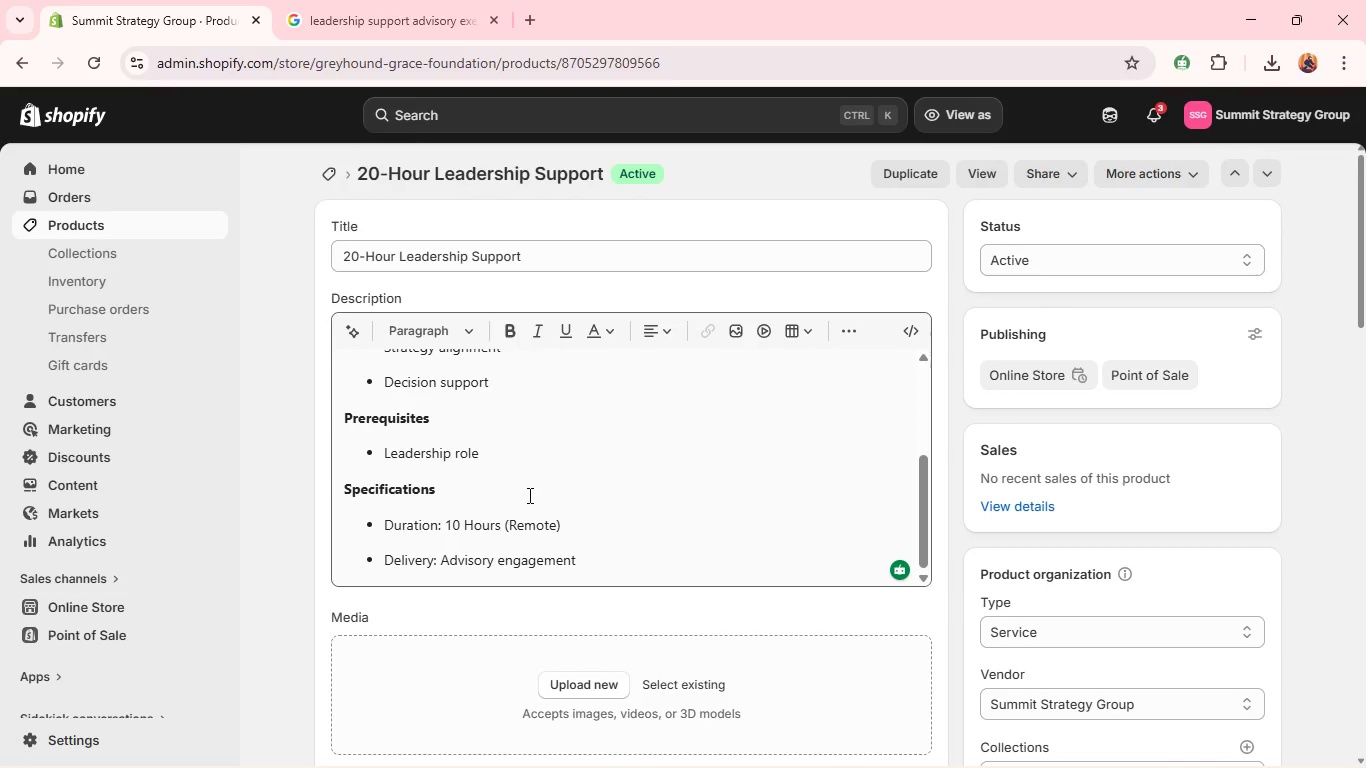 
scroll: coordinate [528, 495], scroll_direction: down, amount: 4.0
 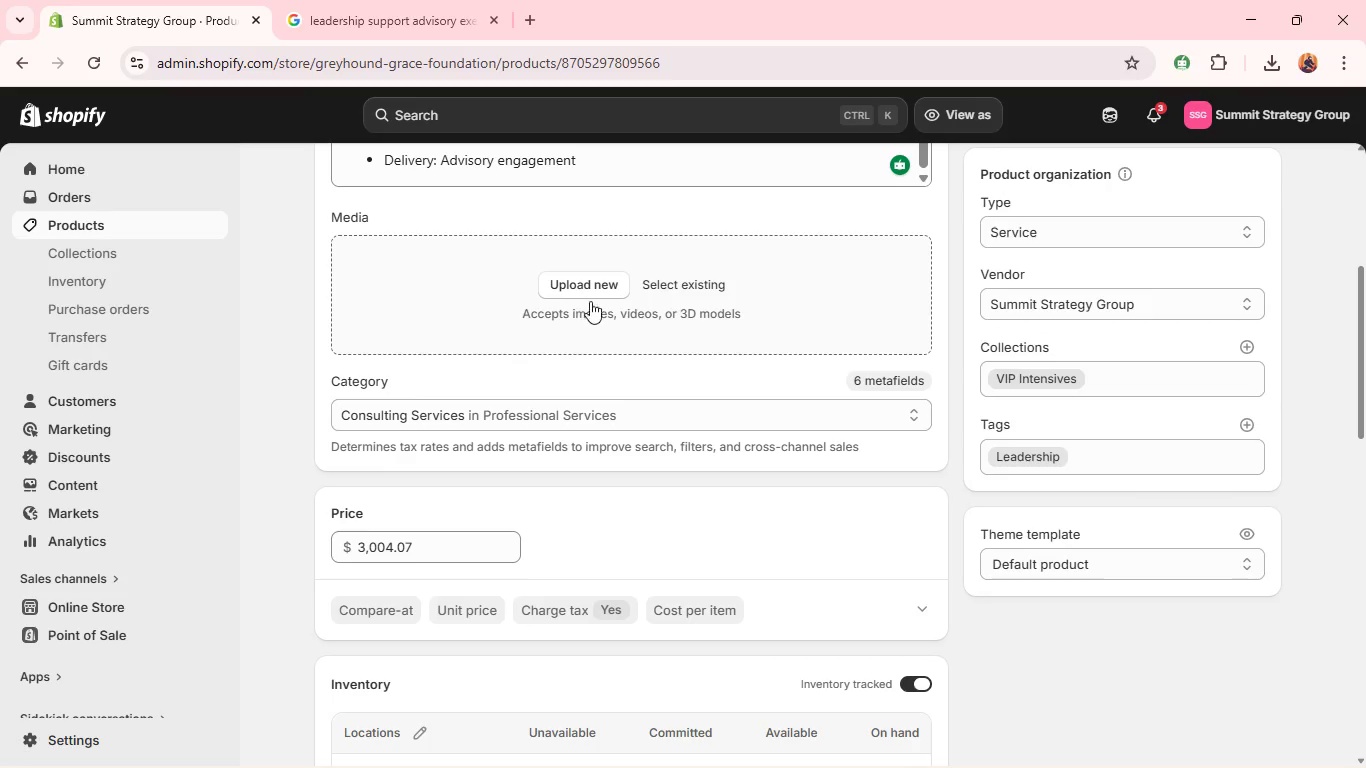 
left_click([589, 290])
 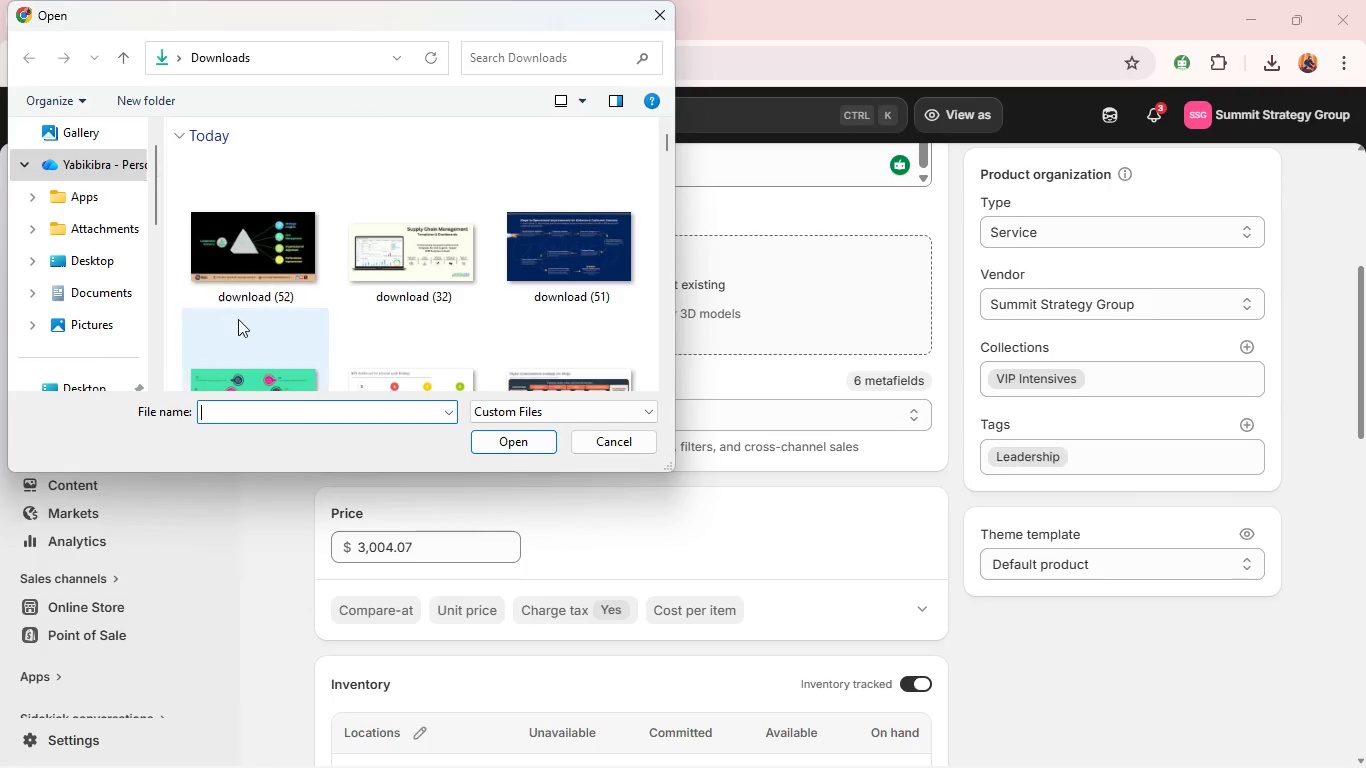 
left_click([230, 268])
 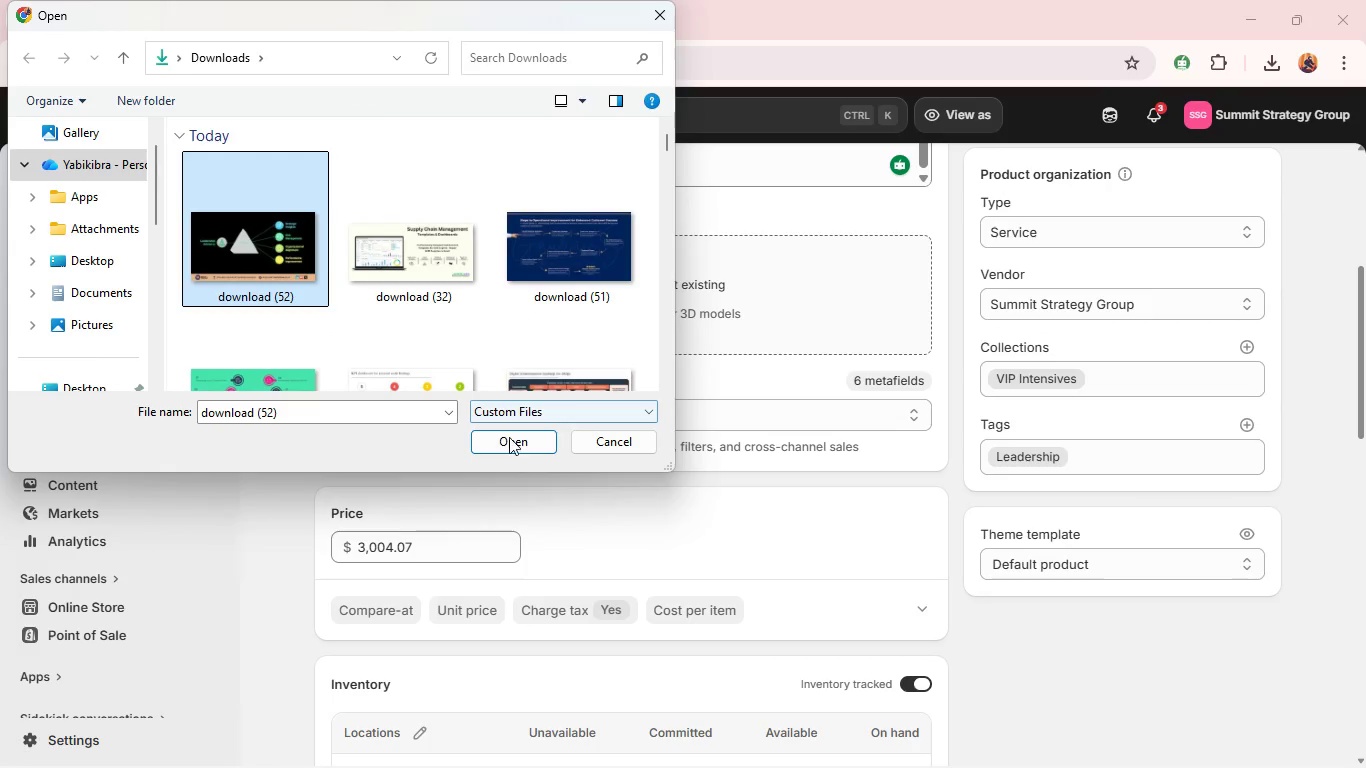 
left_click([514, 443])
 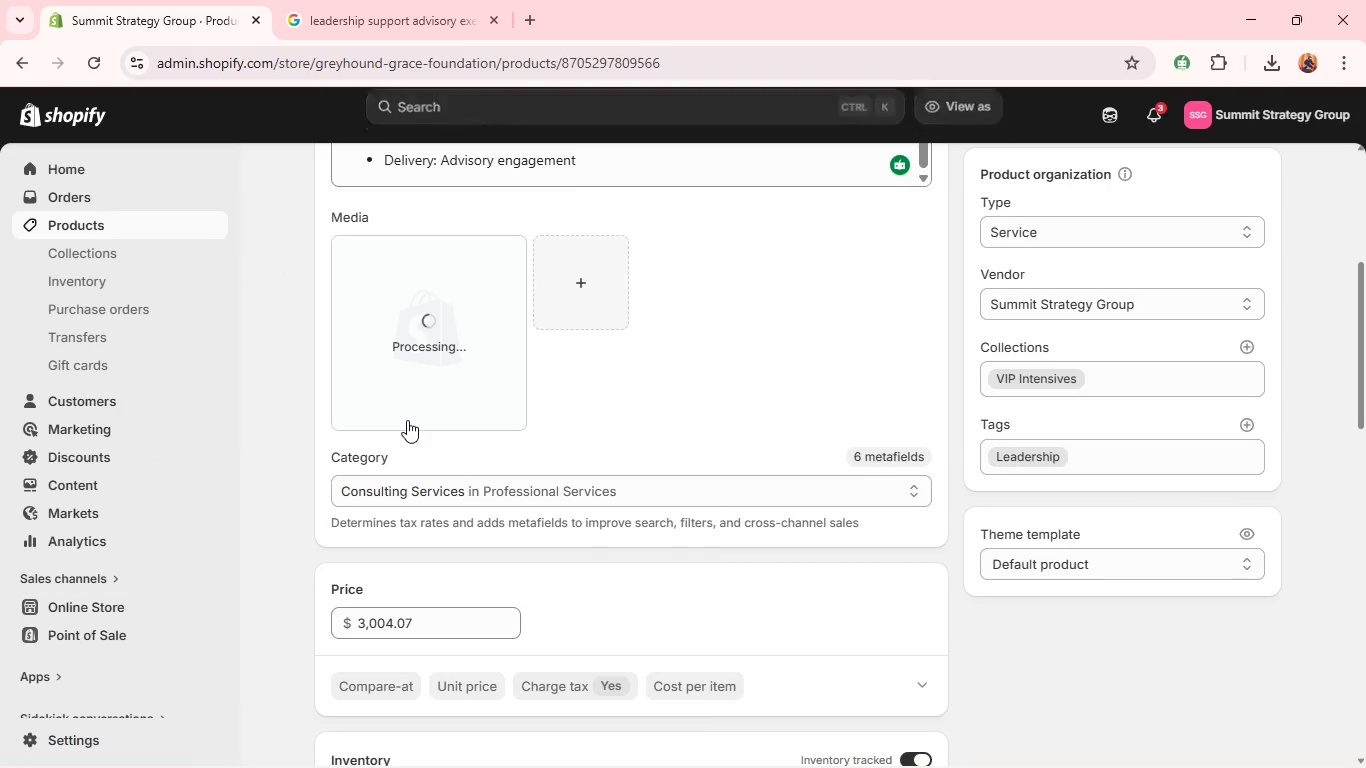 
wait(8.69)
 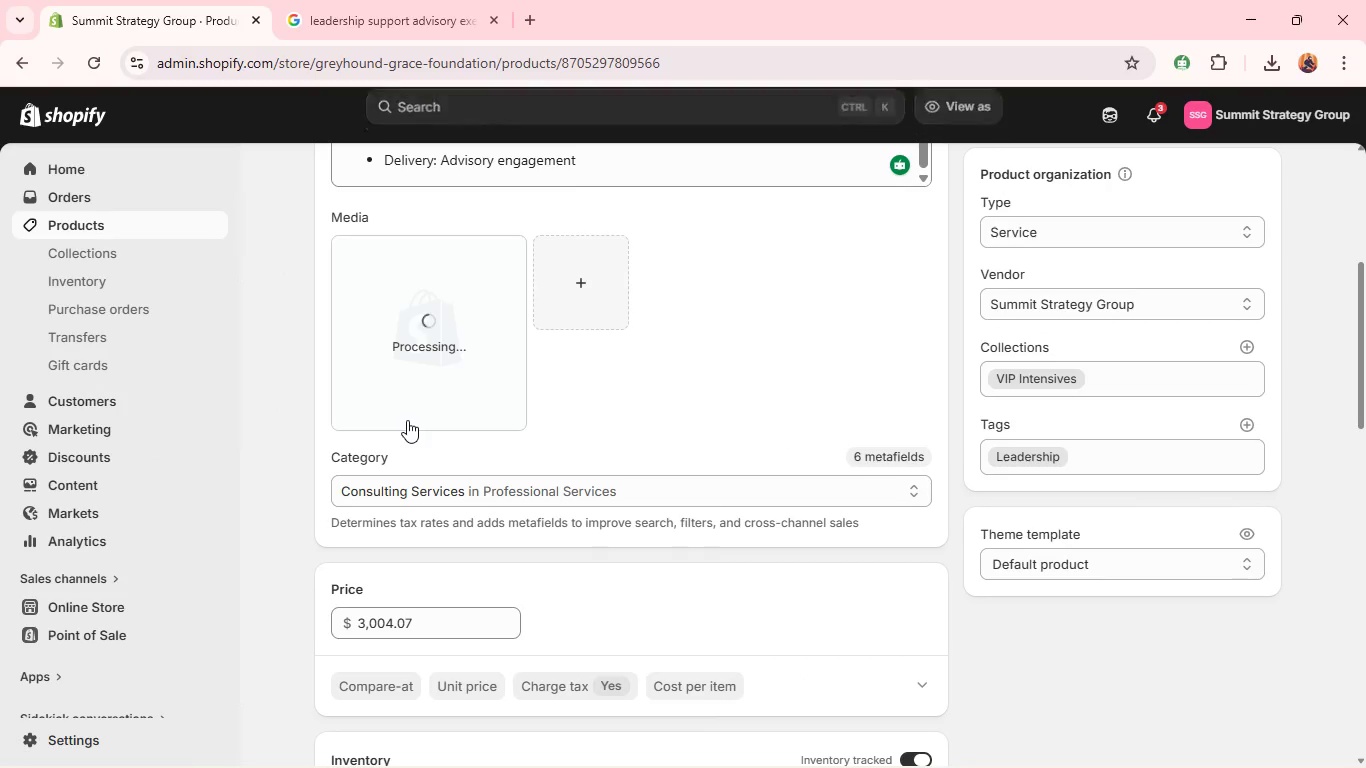 
left_click([1085, 350])
 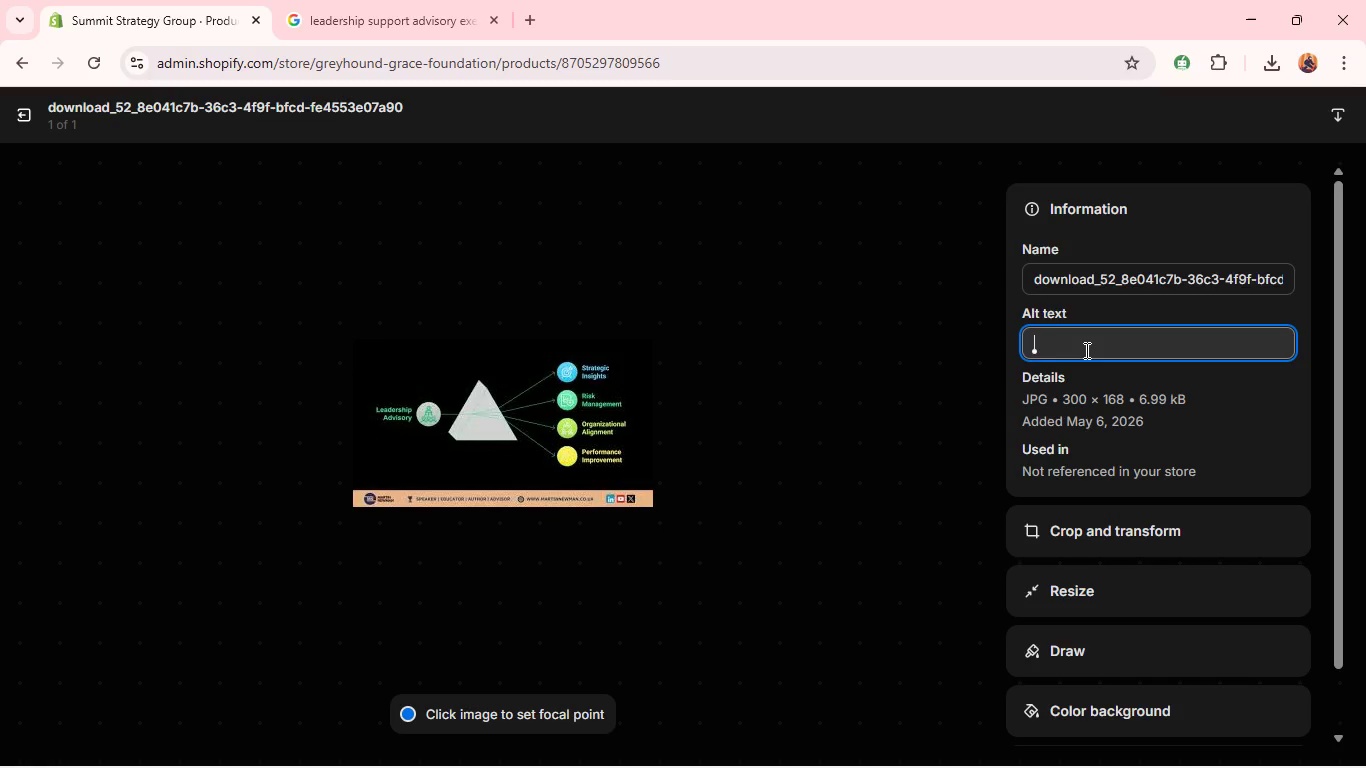 
key(Control+V)
 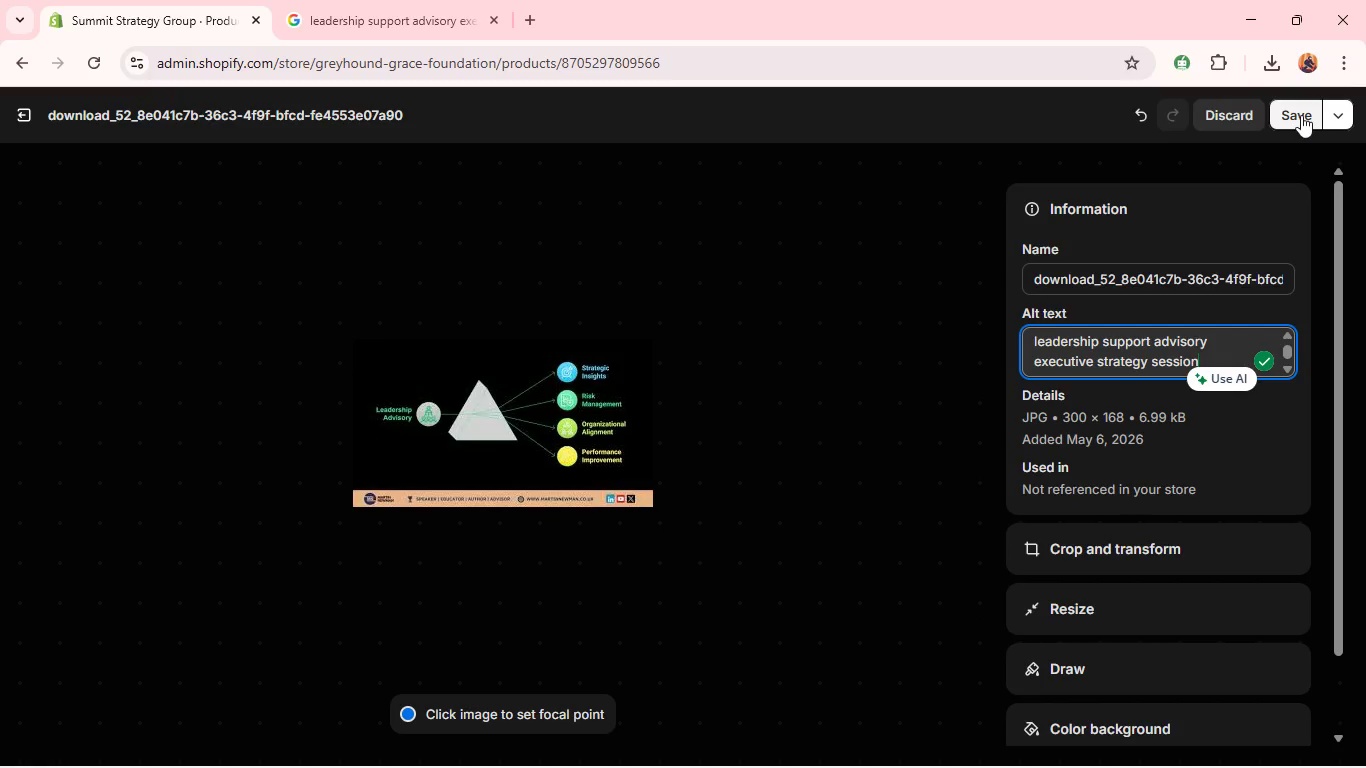 
left_click([1301, 115])
 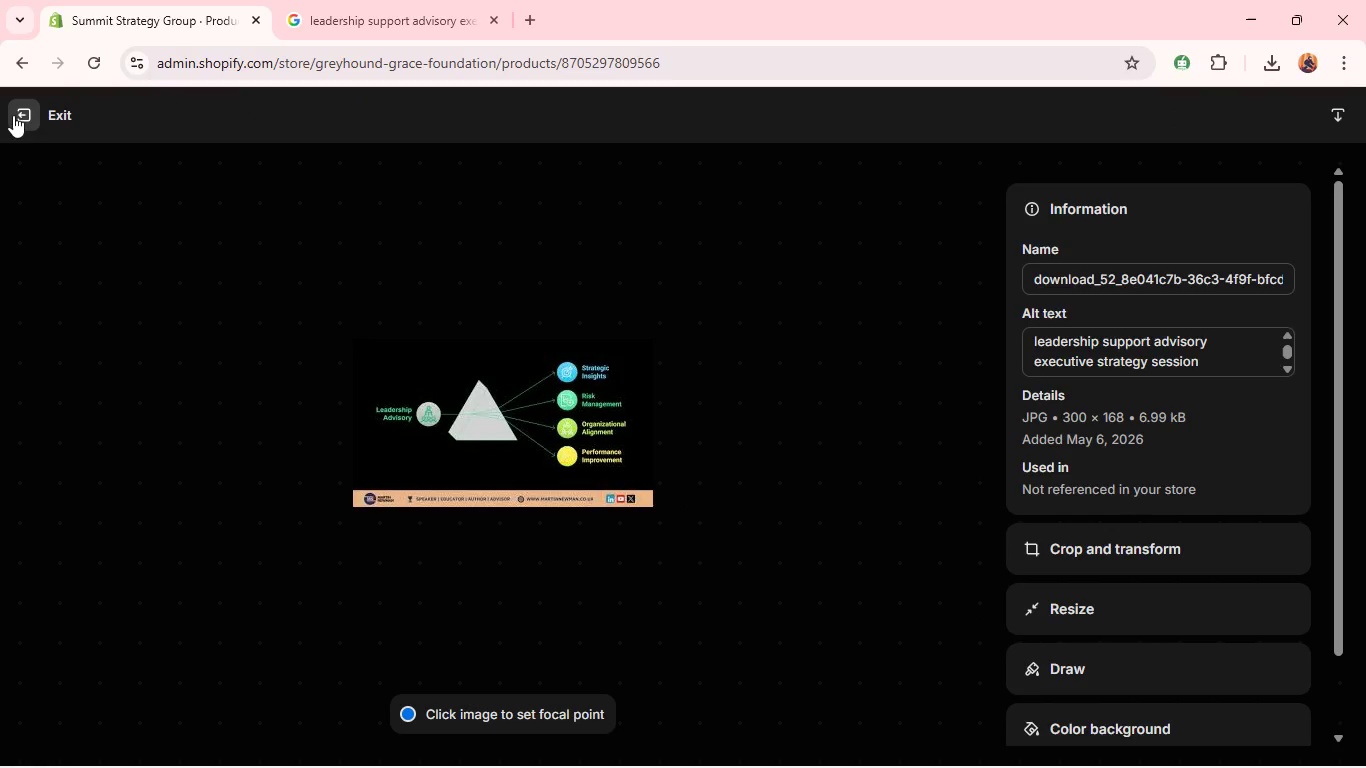 
left_click([19, 115])
 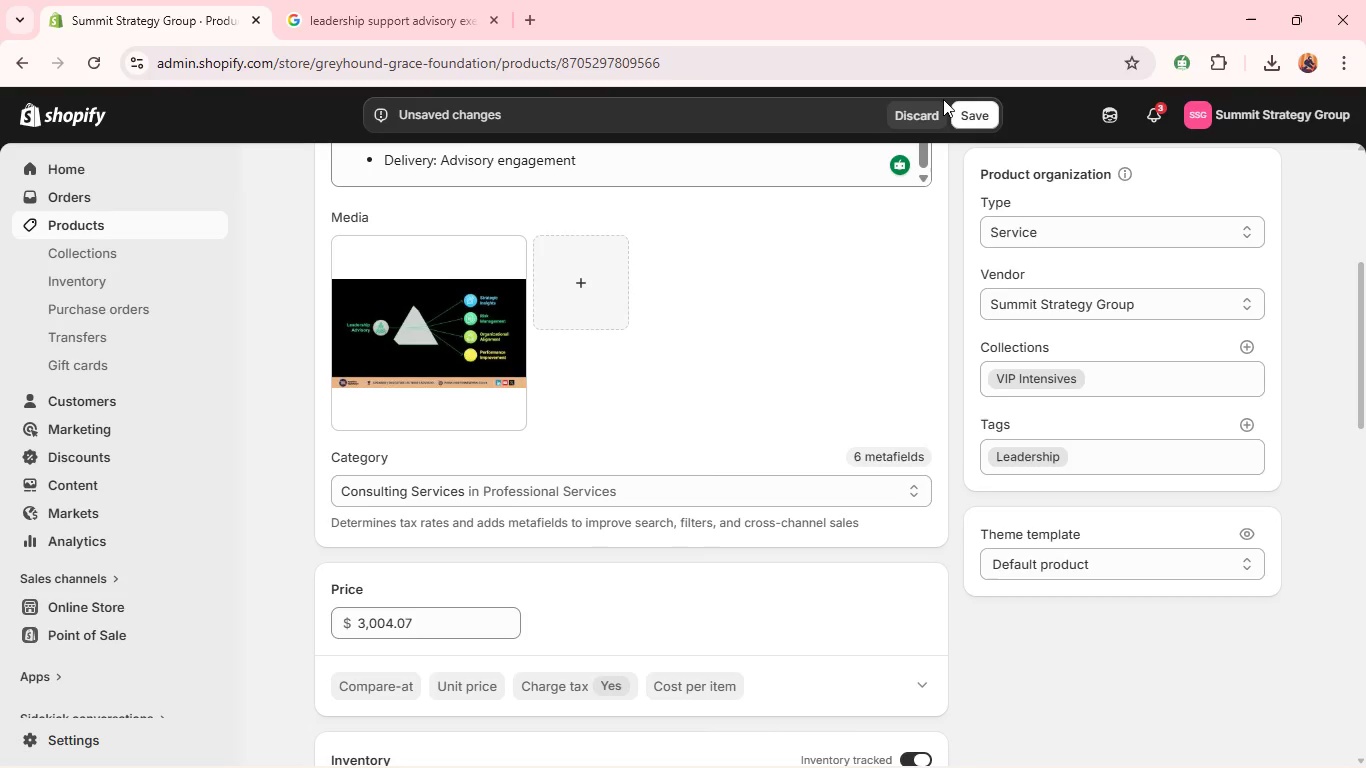 
left_click([972, 119])
 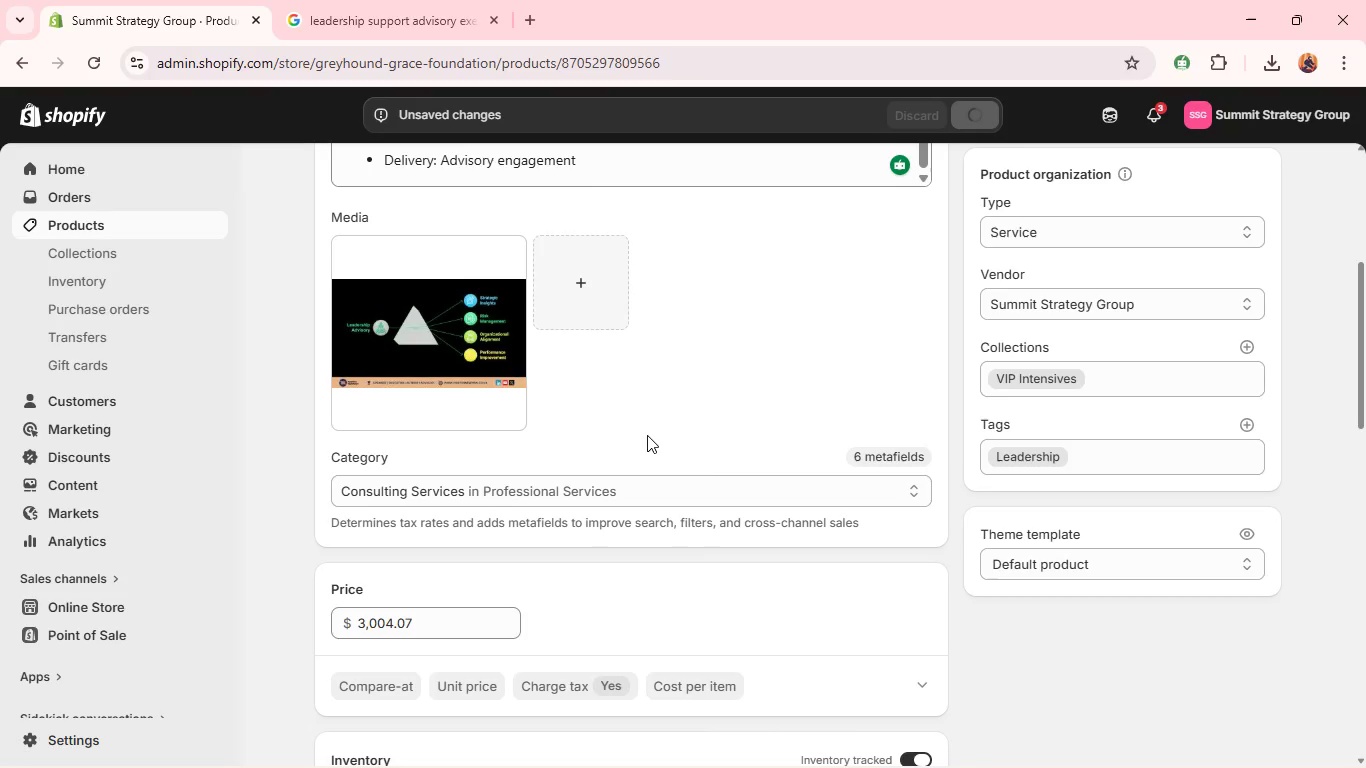 
scroll: coordinate [644, 433], scroll_direction: down, amount: 5.0
 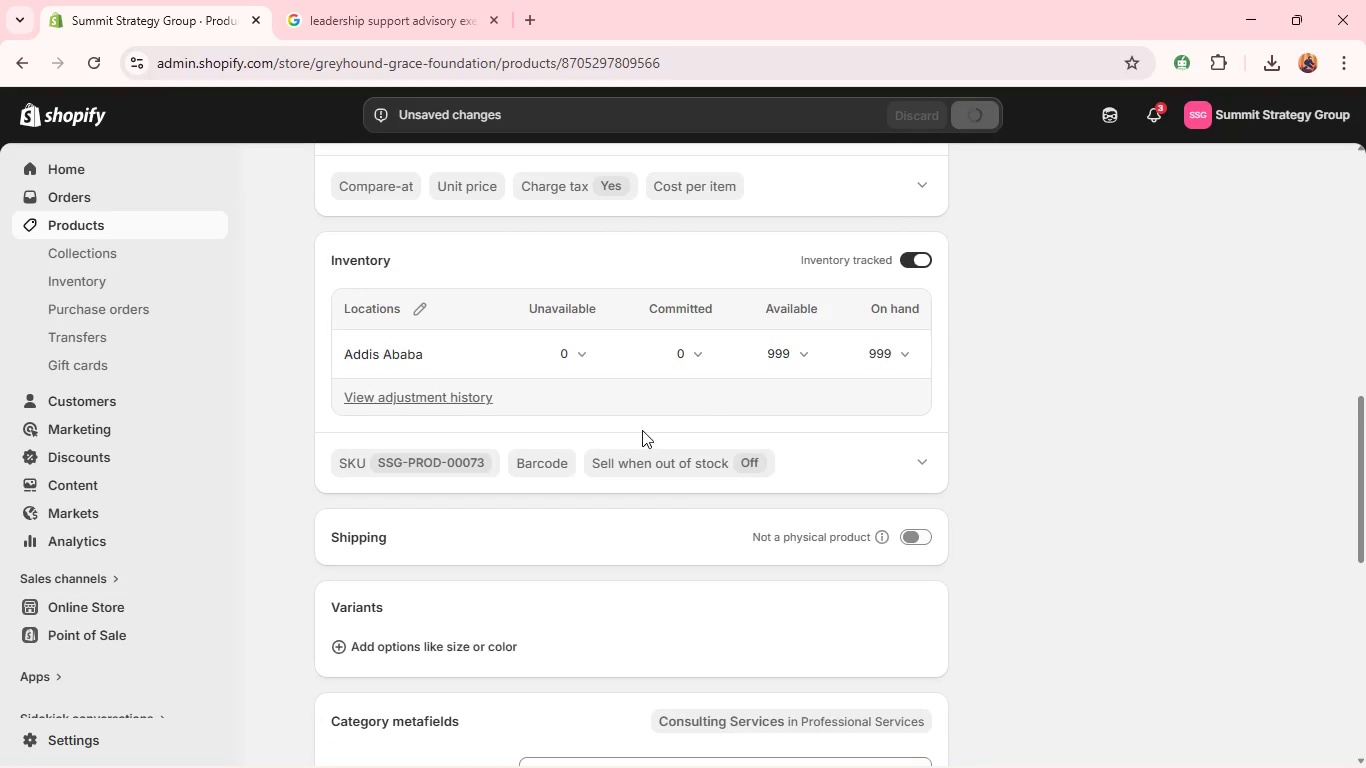 
scroll: coordinate [642, 430], scroll_direction: up, amount: 12.0
 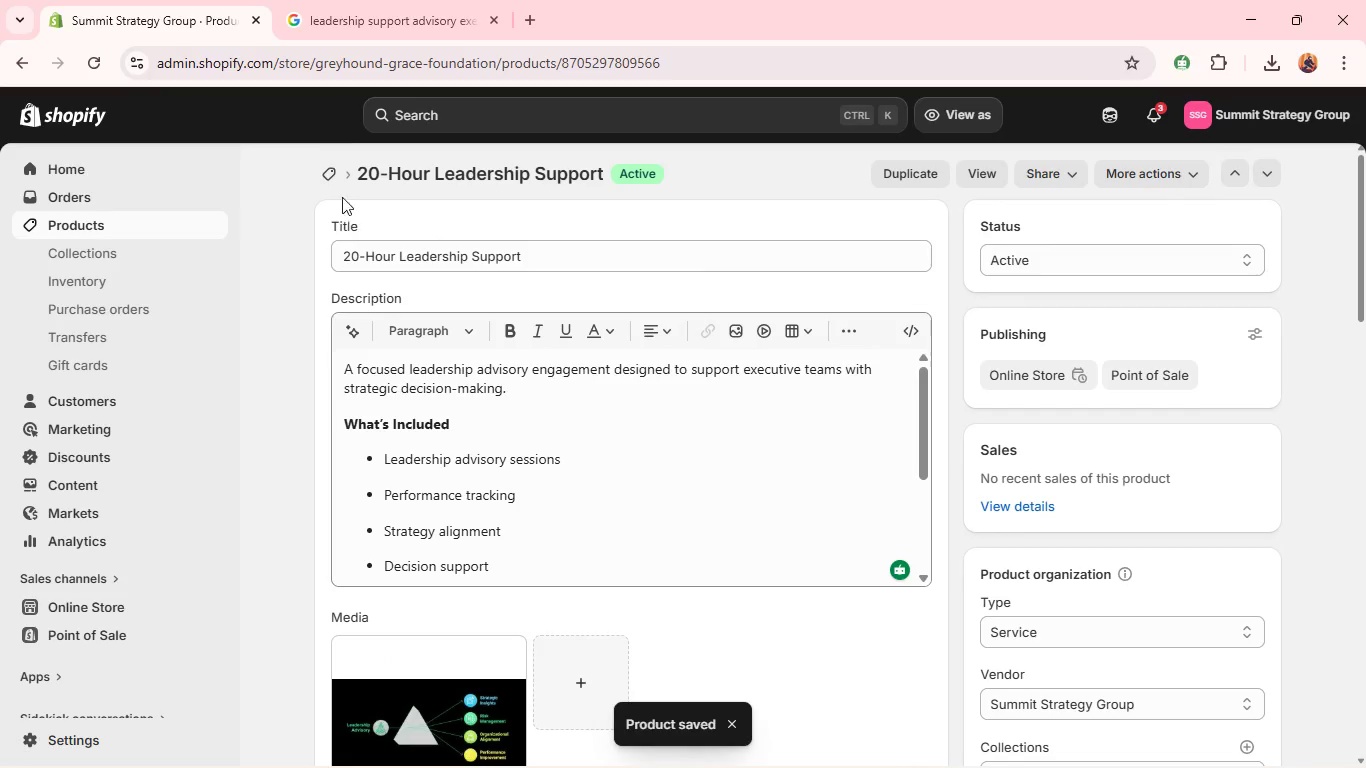 
left_click([320, 178])
 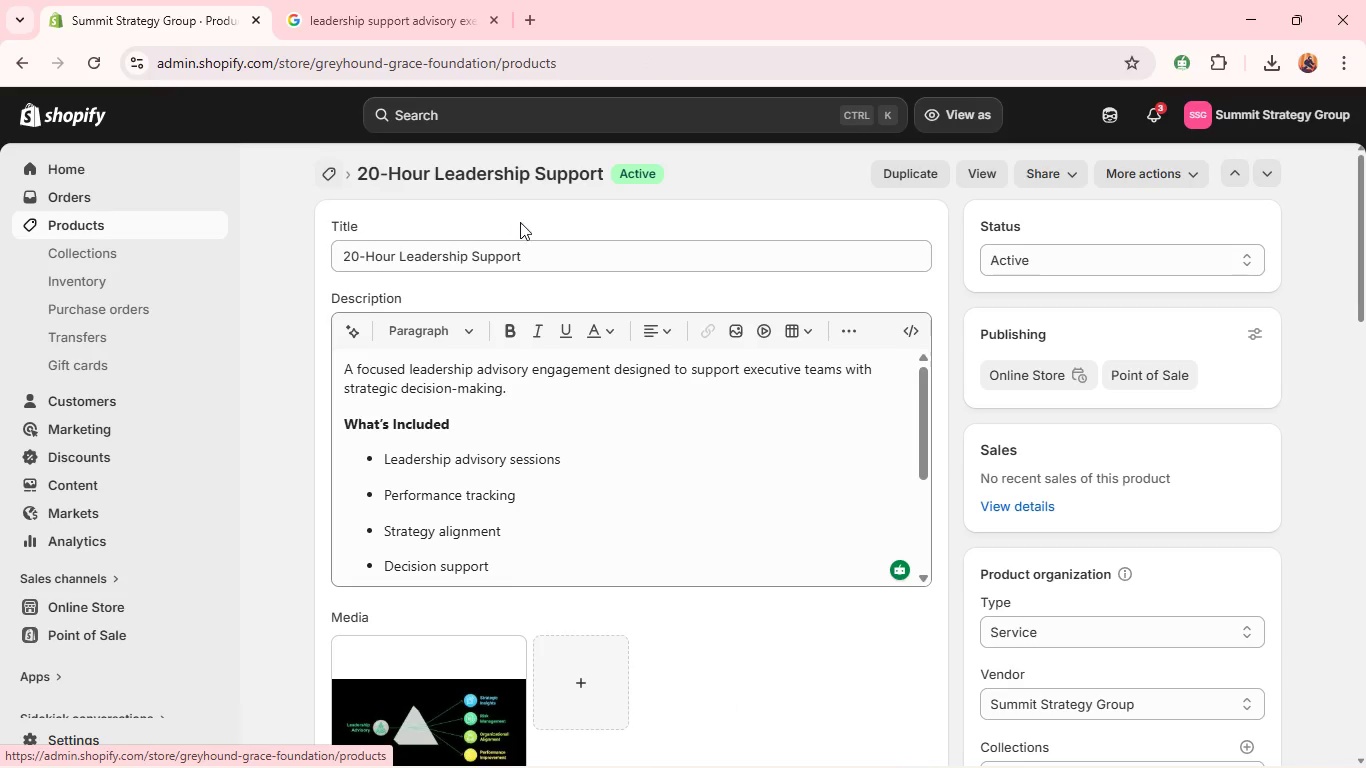 
mouse_move([529, 255])
 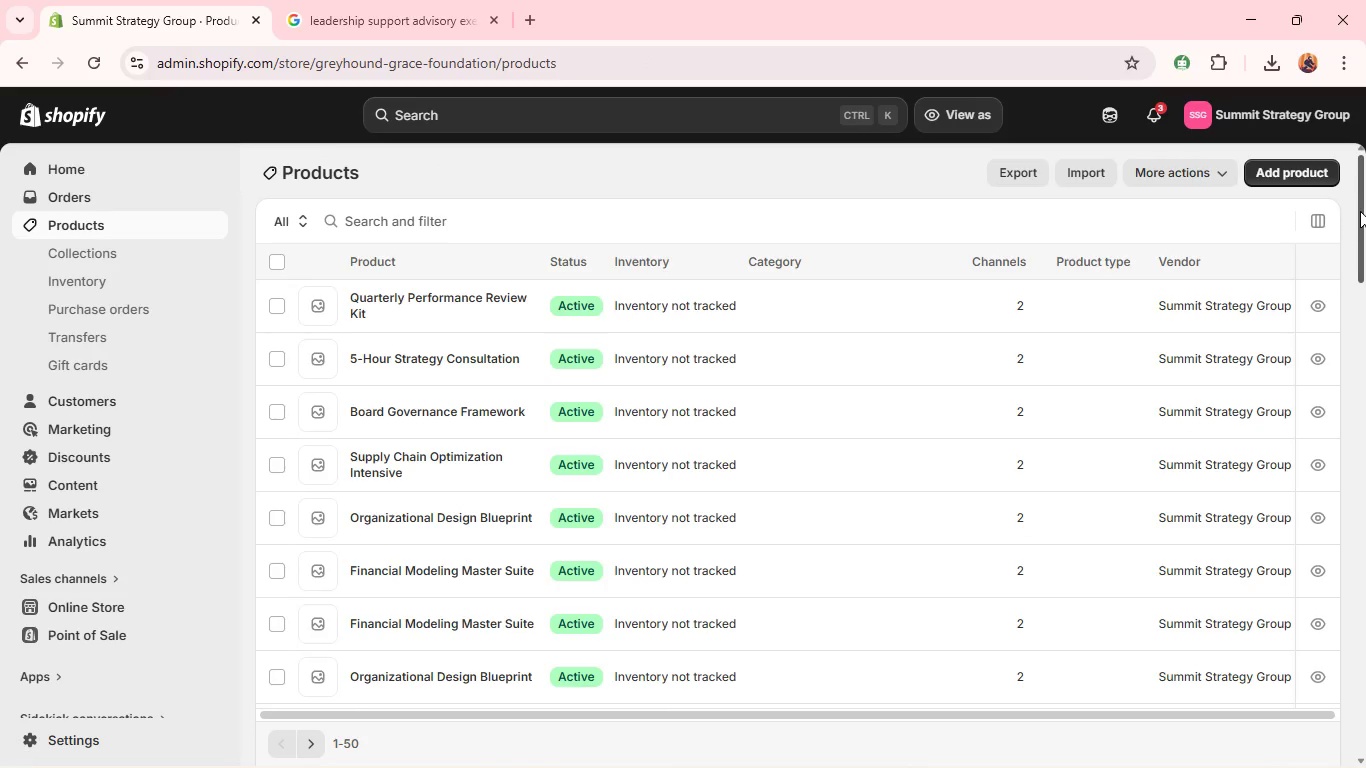 
left_click_drag(start_coordinate=[1360, 211], to_coordinate=[1365, 461])
 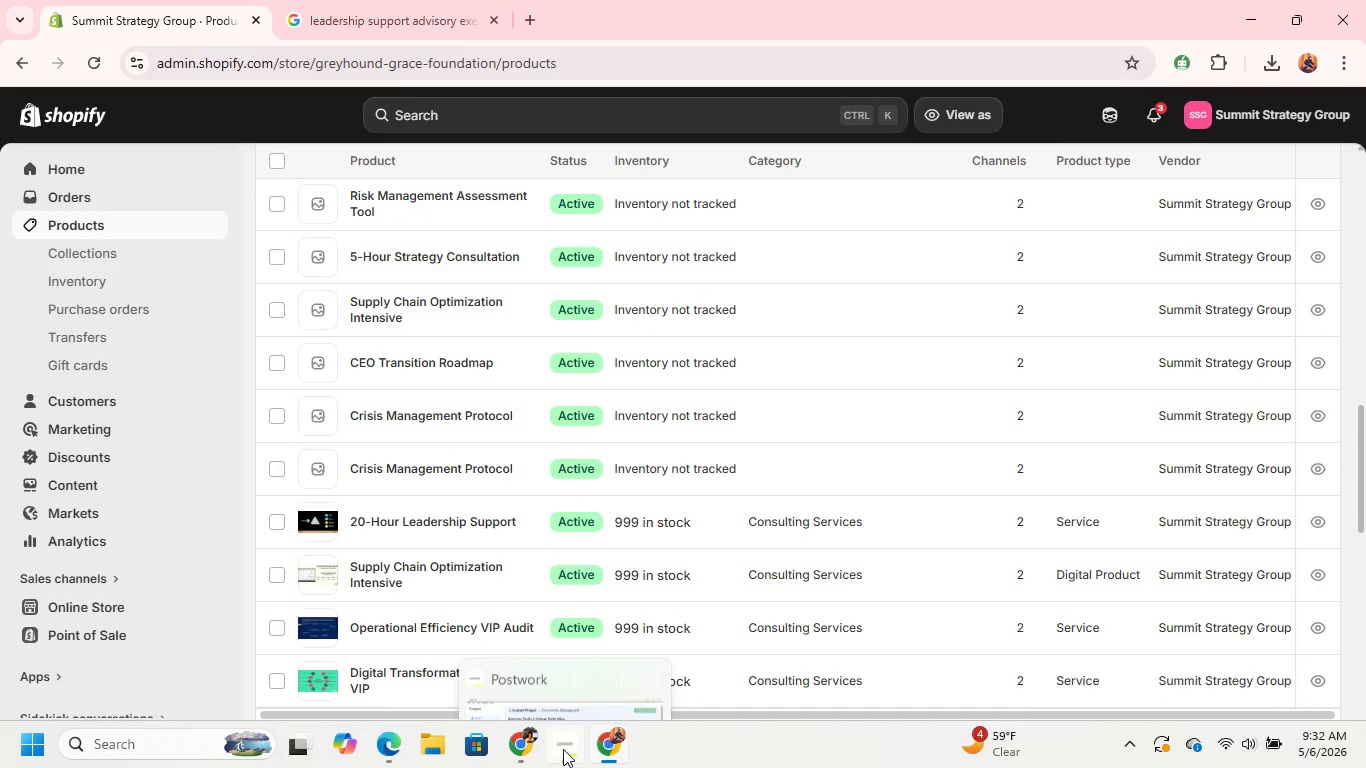 
left_click([520, 738])
 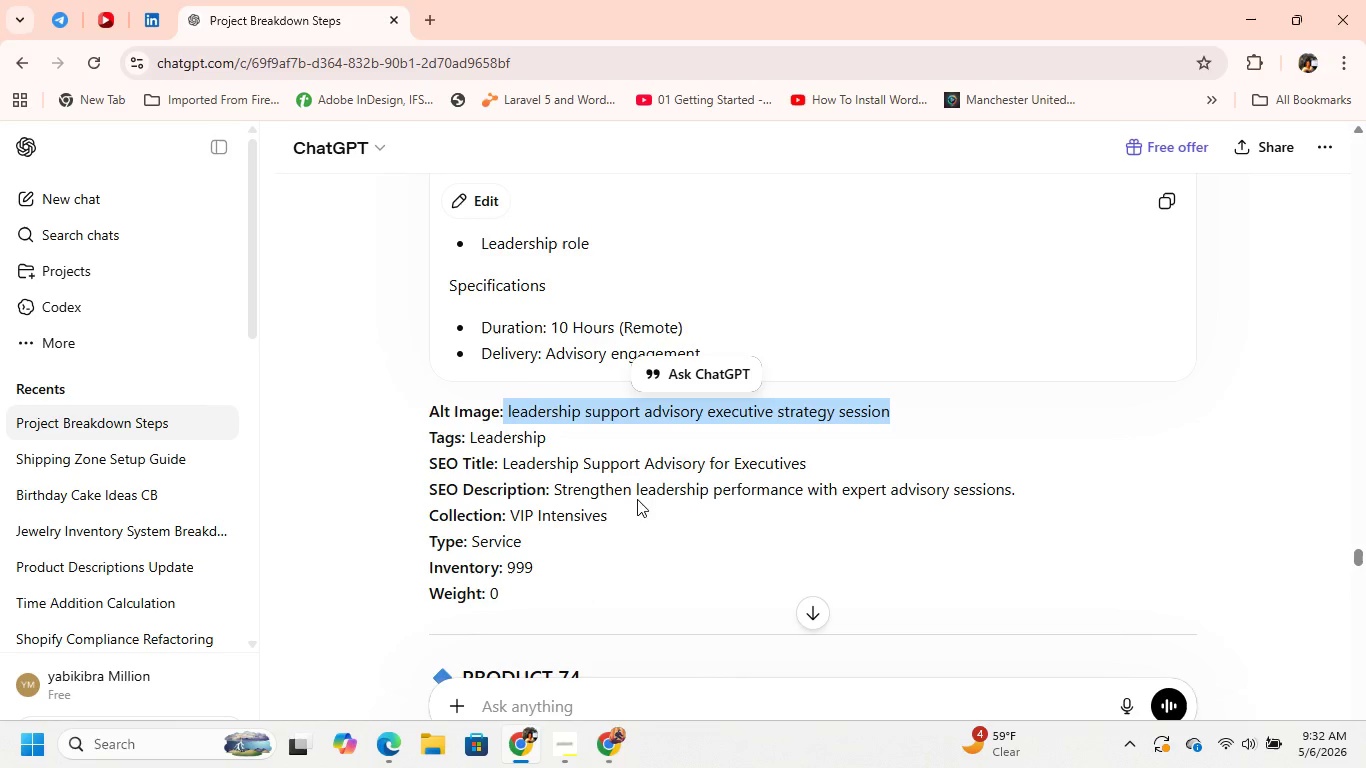 
scroll: coordinate [992, 352], scroll_direction: down, amount: 7.0
 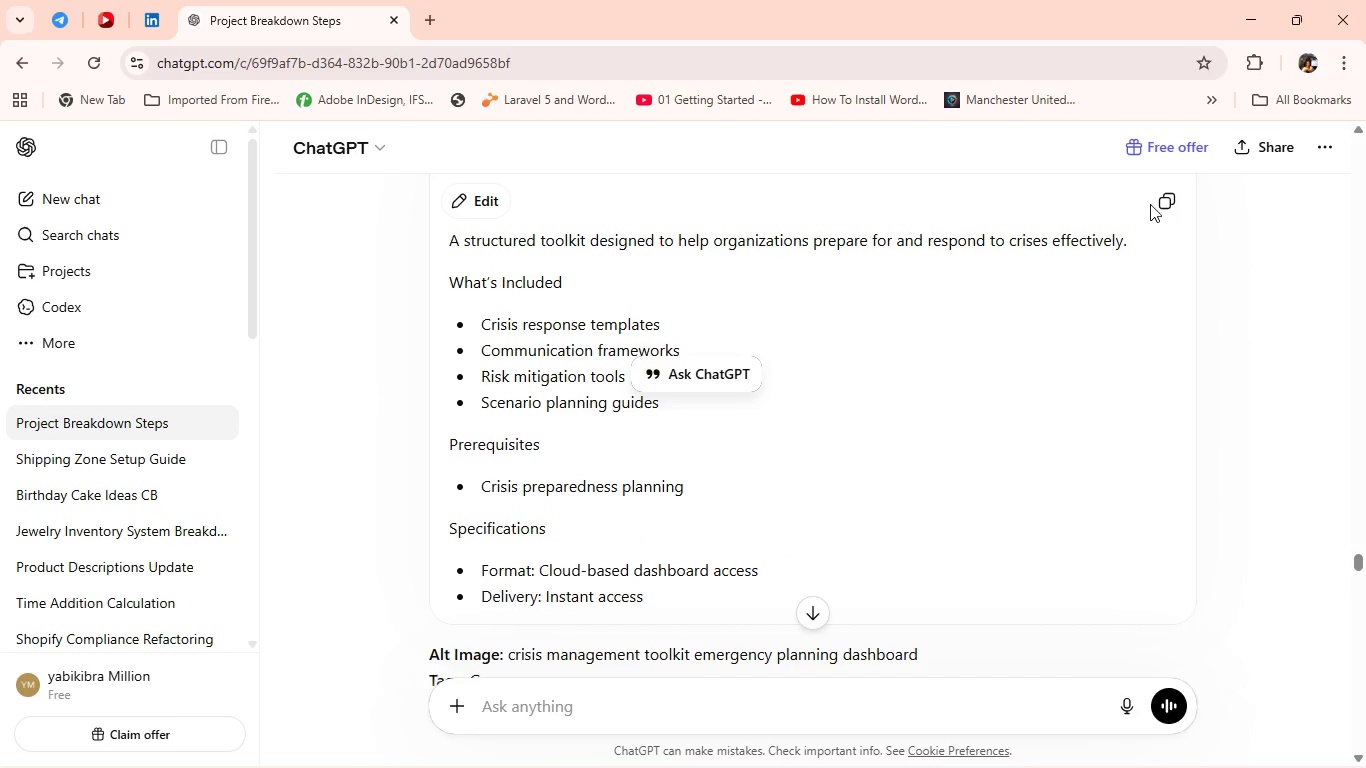 
left_click([1164, 198])
 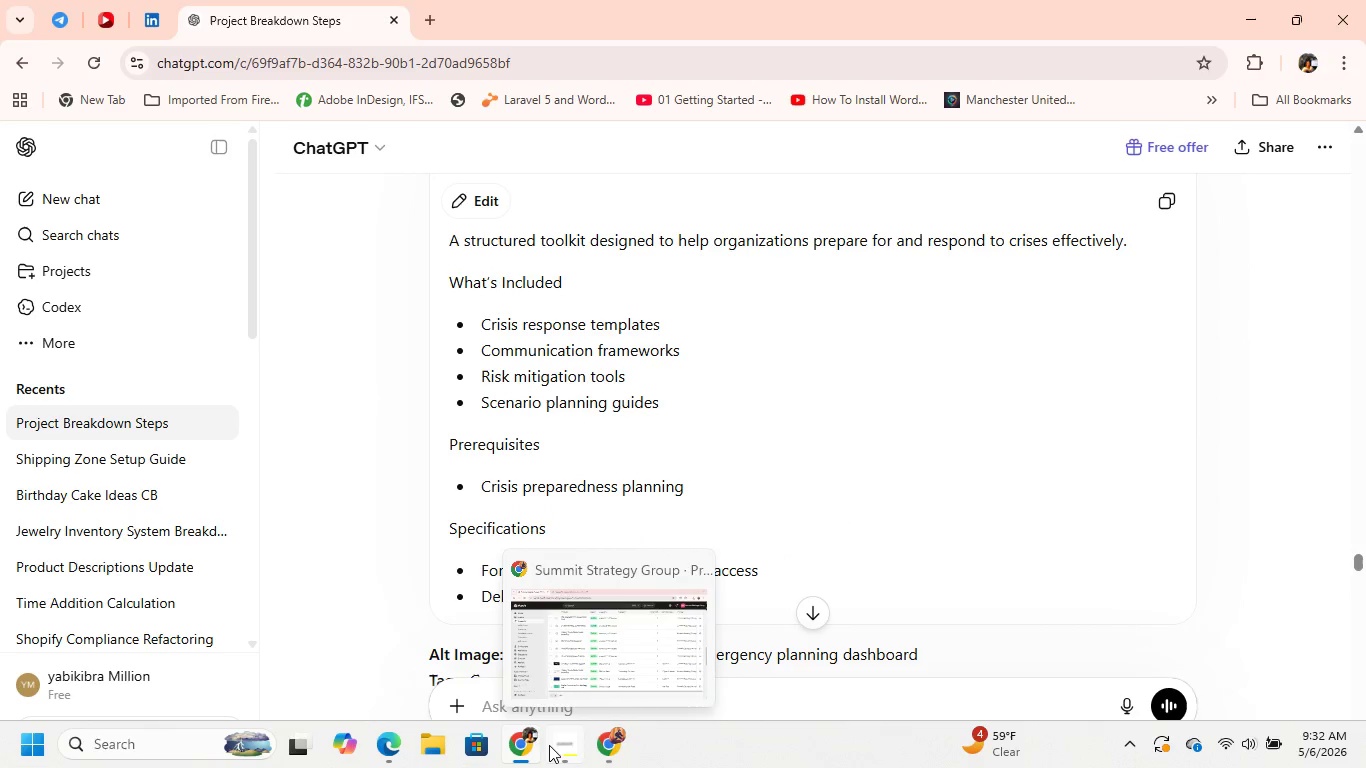 
left_click([608, 742])
 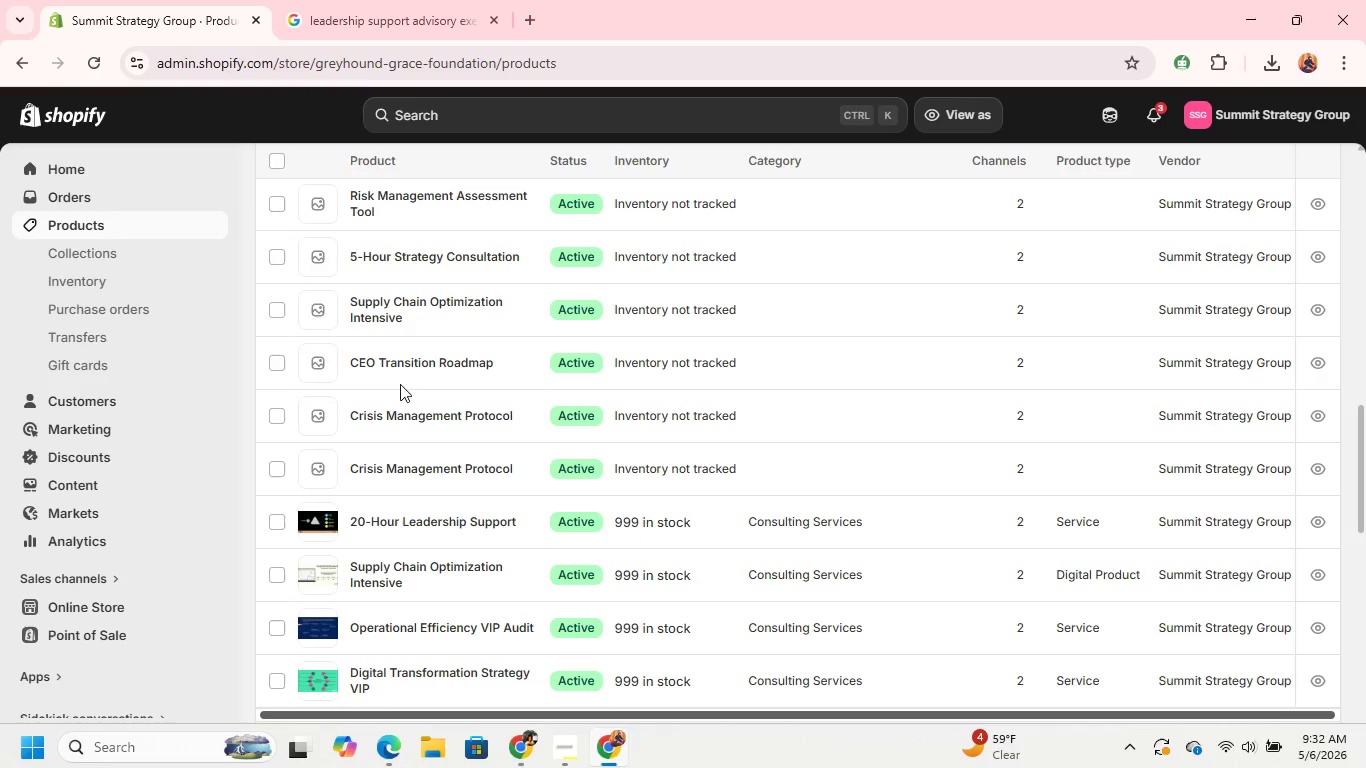 
left_click([424, 0])
 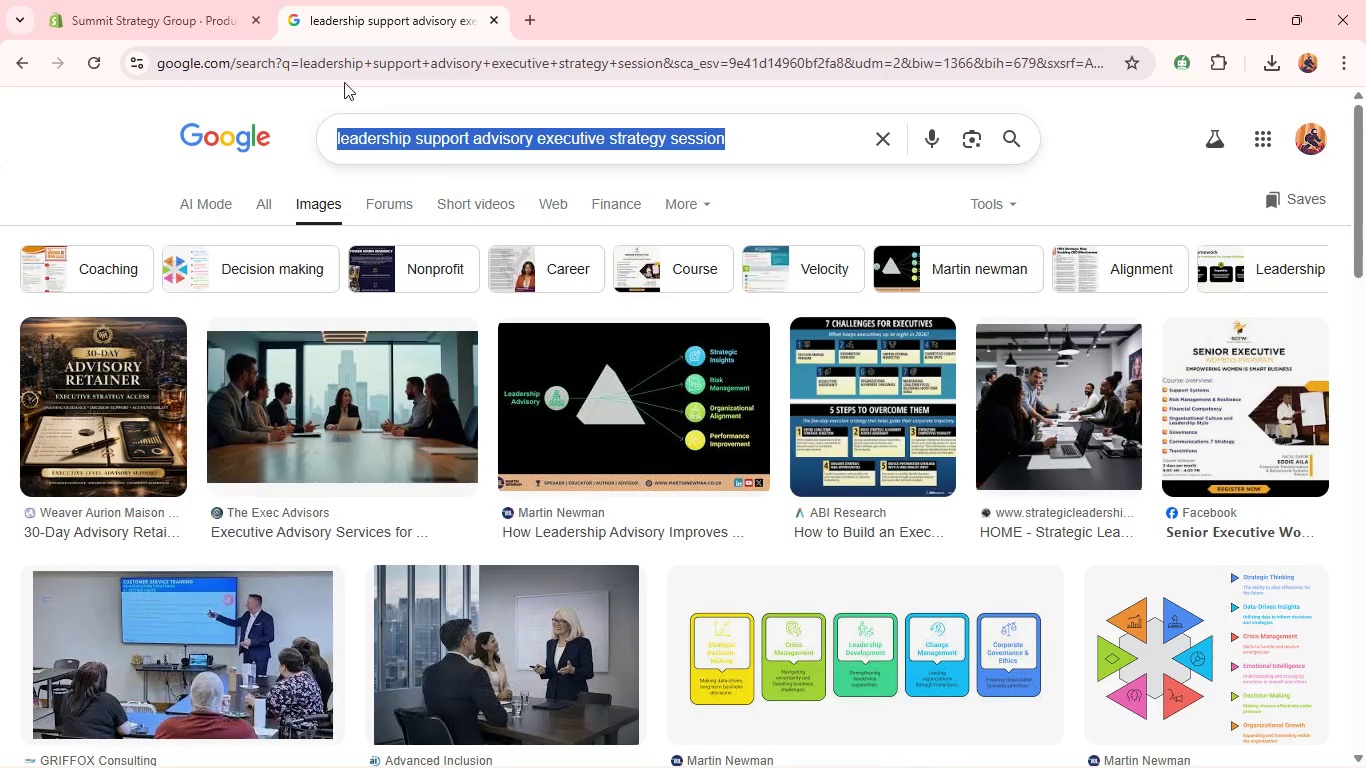 
left_click([80, 0])
 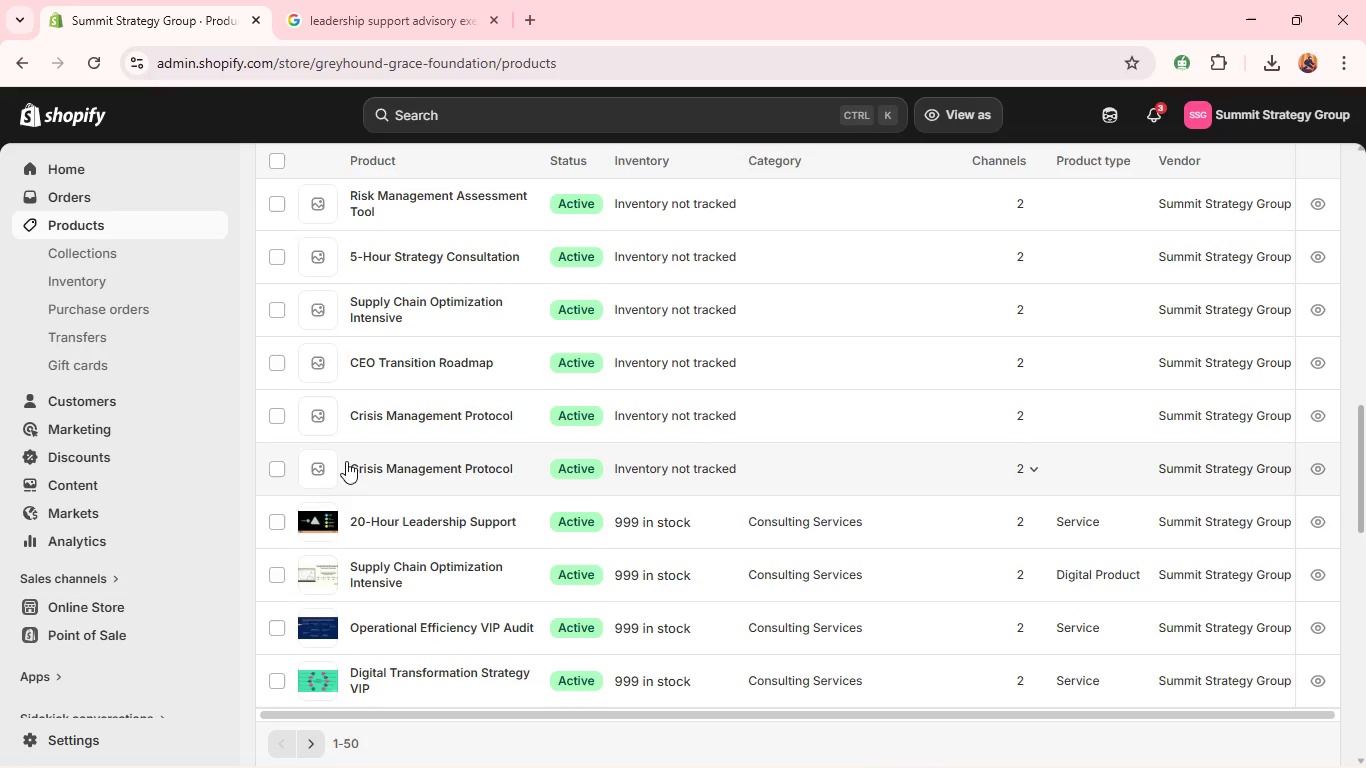 
left_click([367, 471])
 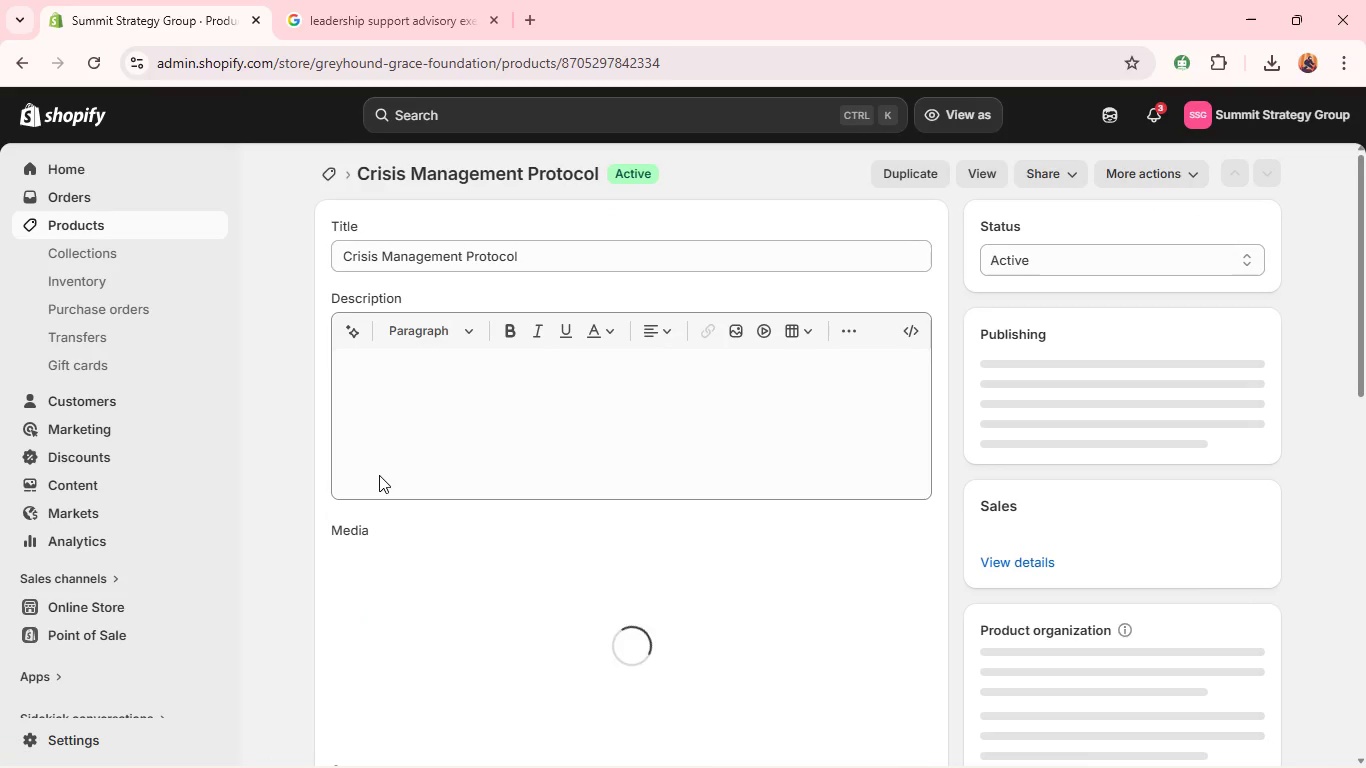 
left_click([401, 431])
 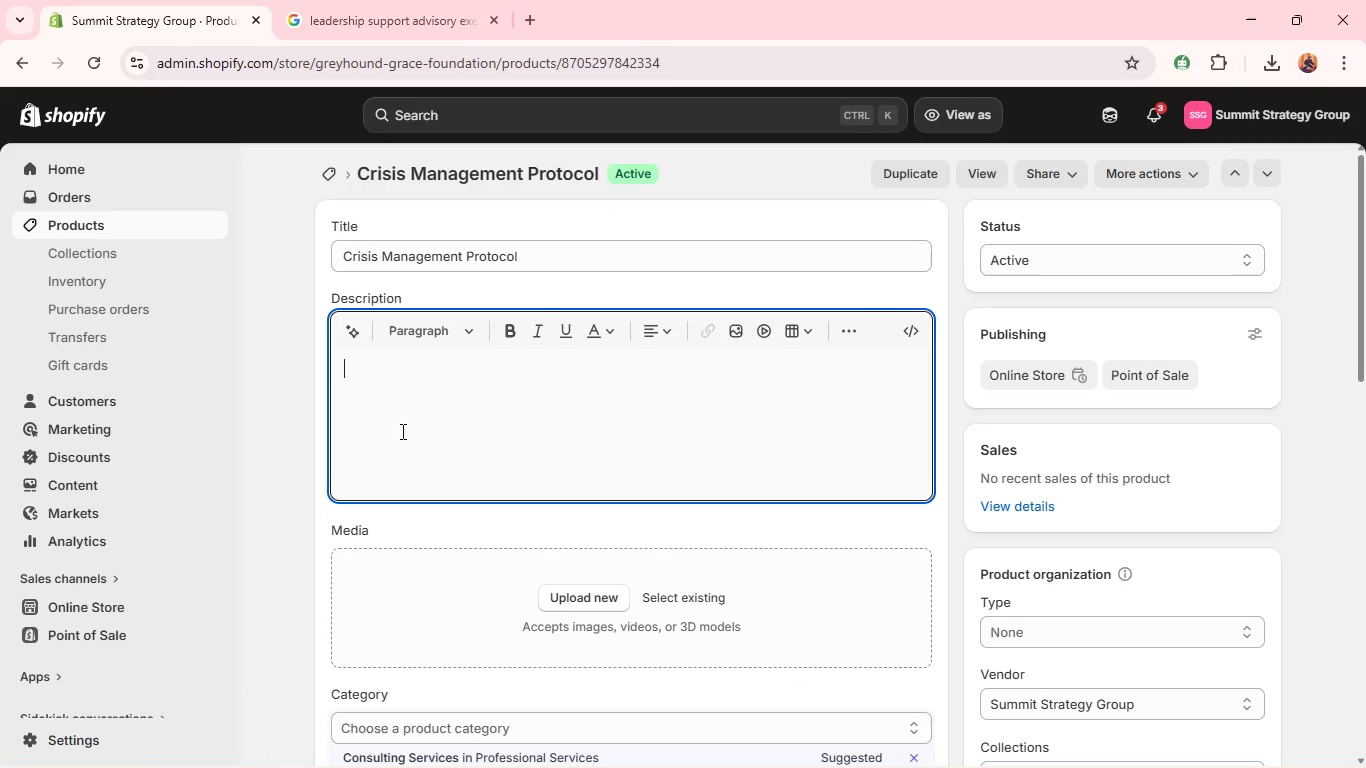 
key(Control+ControlLeft)
 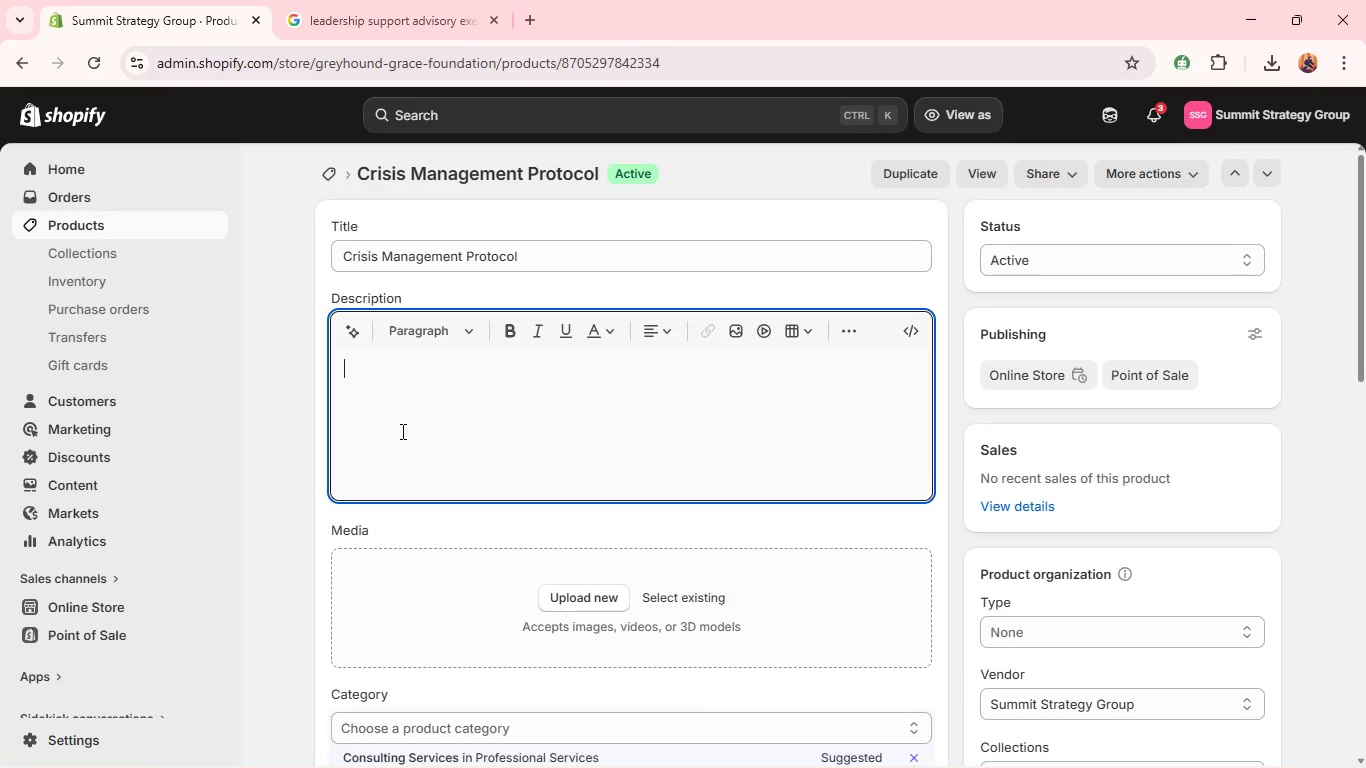 
key(Control+V)
 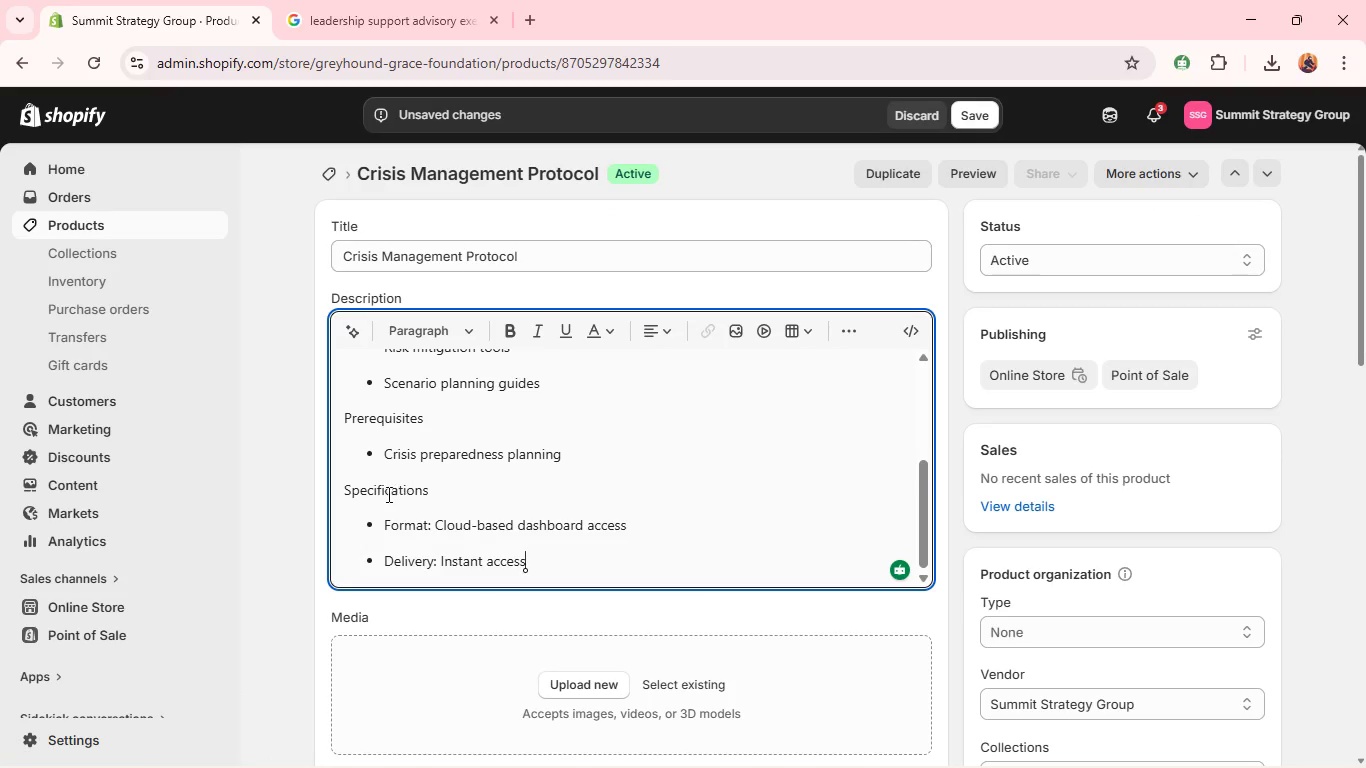 
double_click([386, 495])
 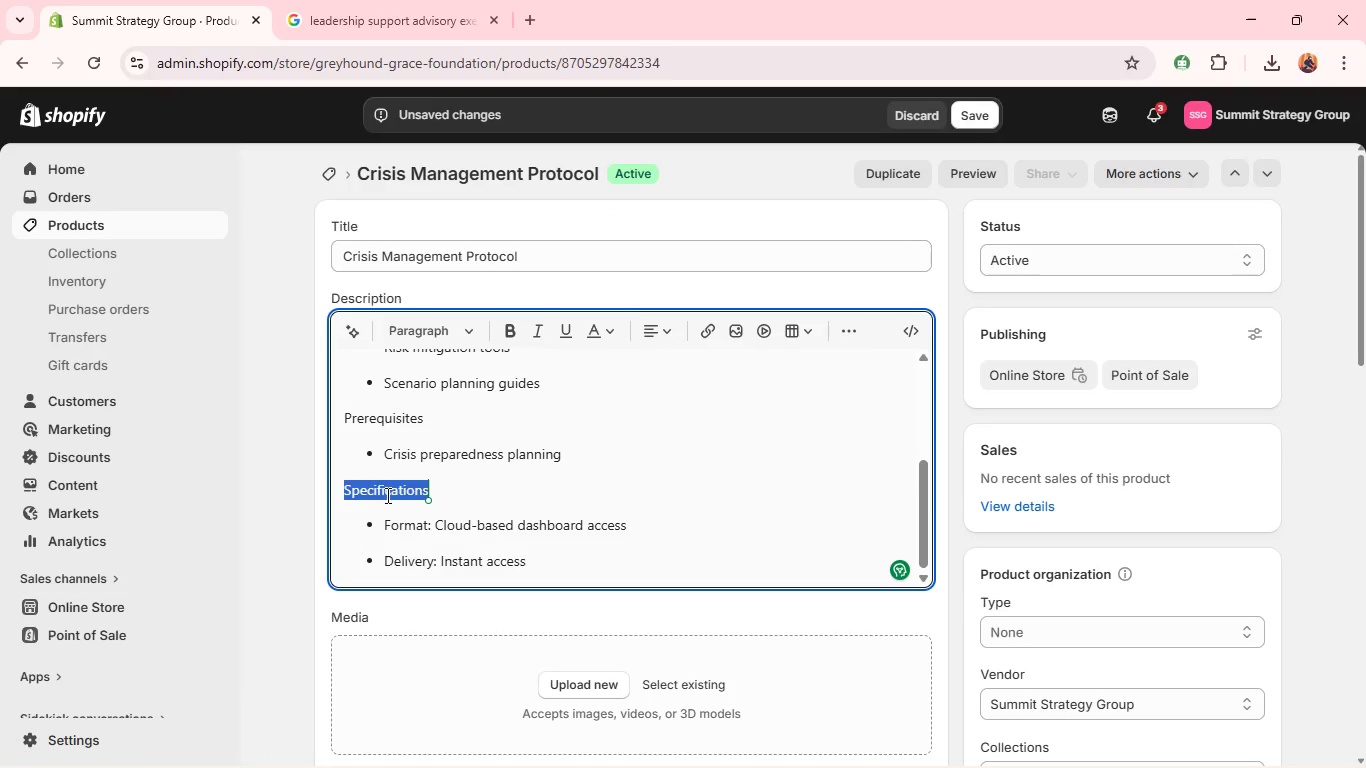 
key(Control+B)
 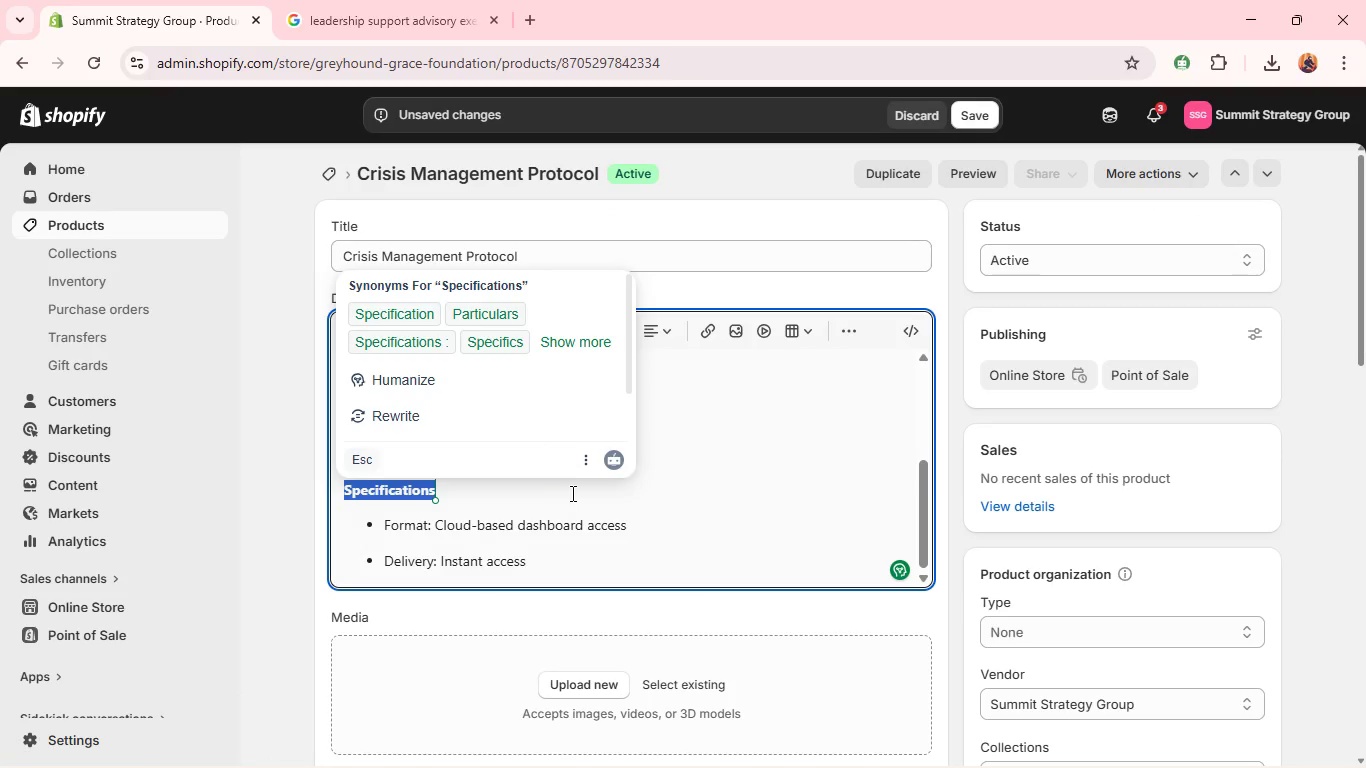 
left_click([576, 496])
 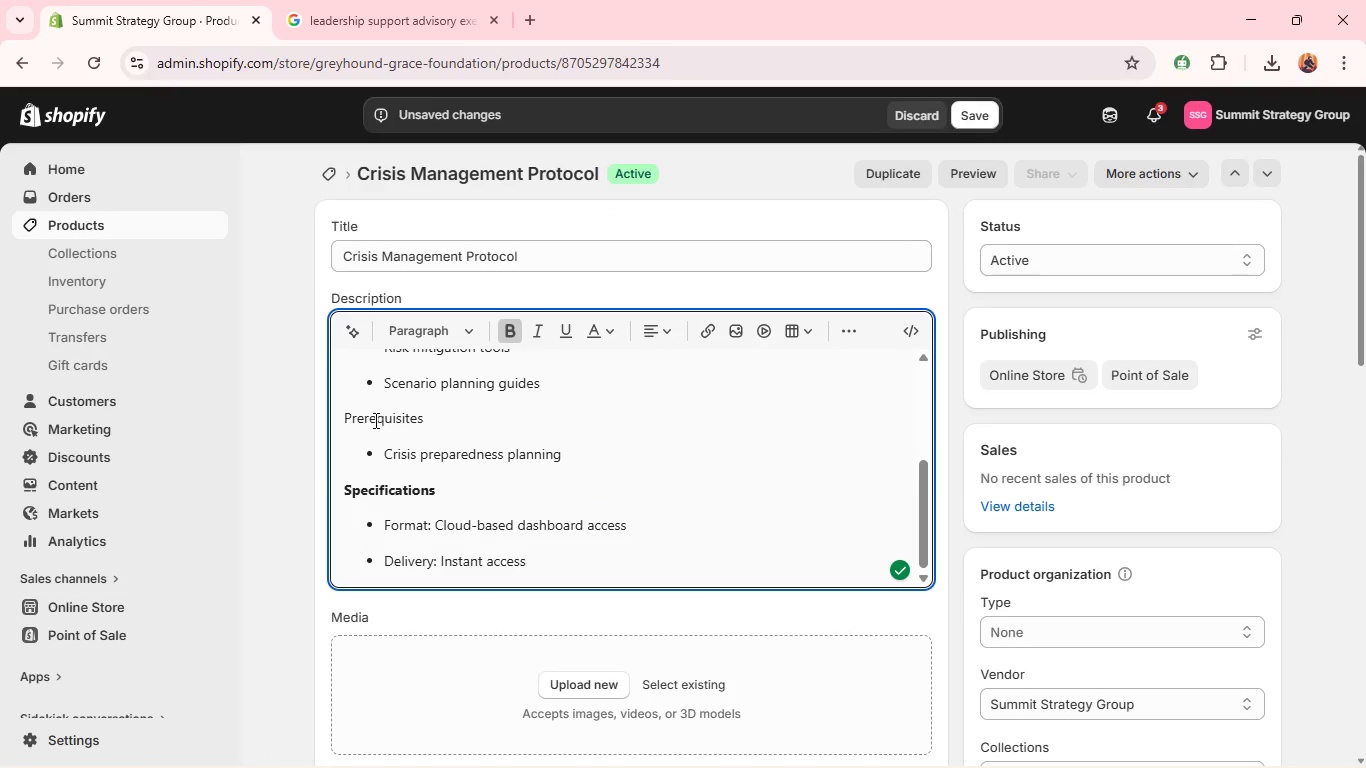 
double_click([373, 421])
 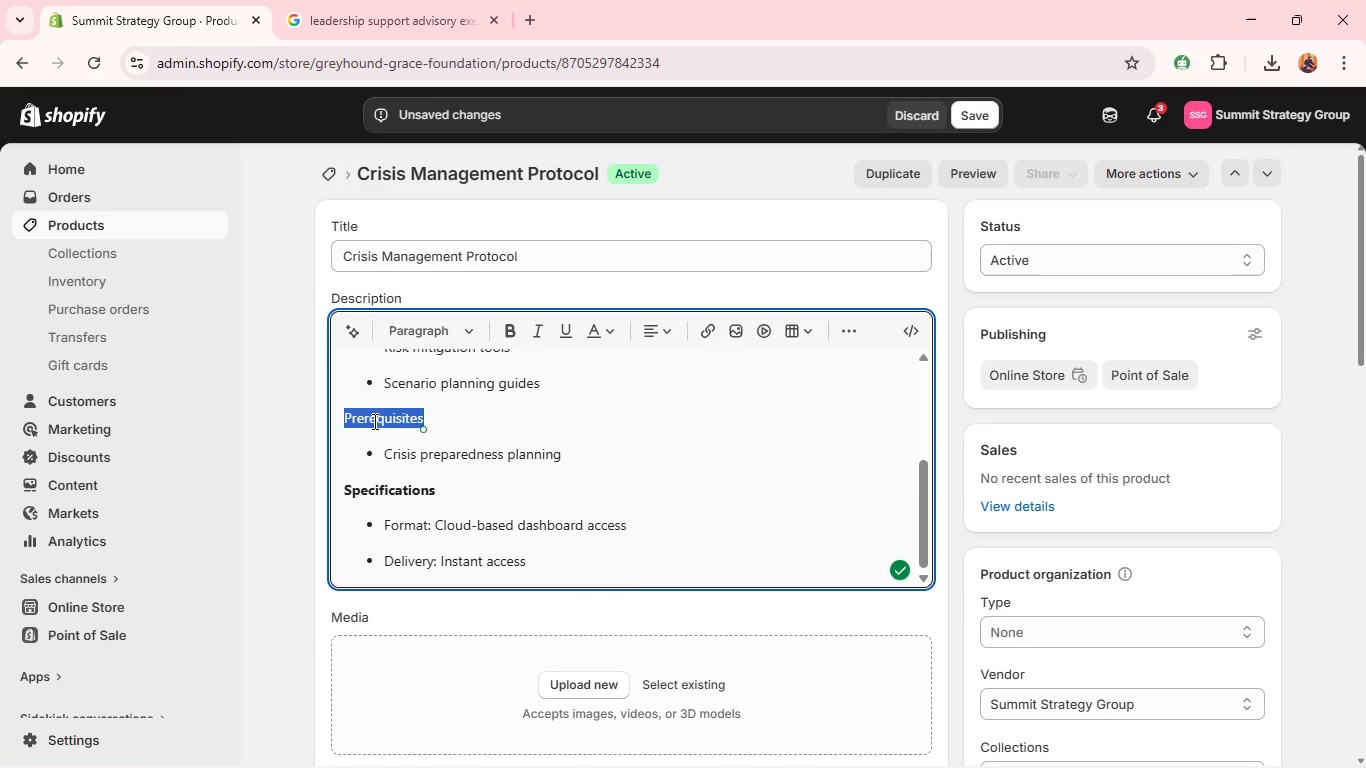 
key(Control+B)
 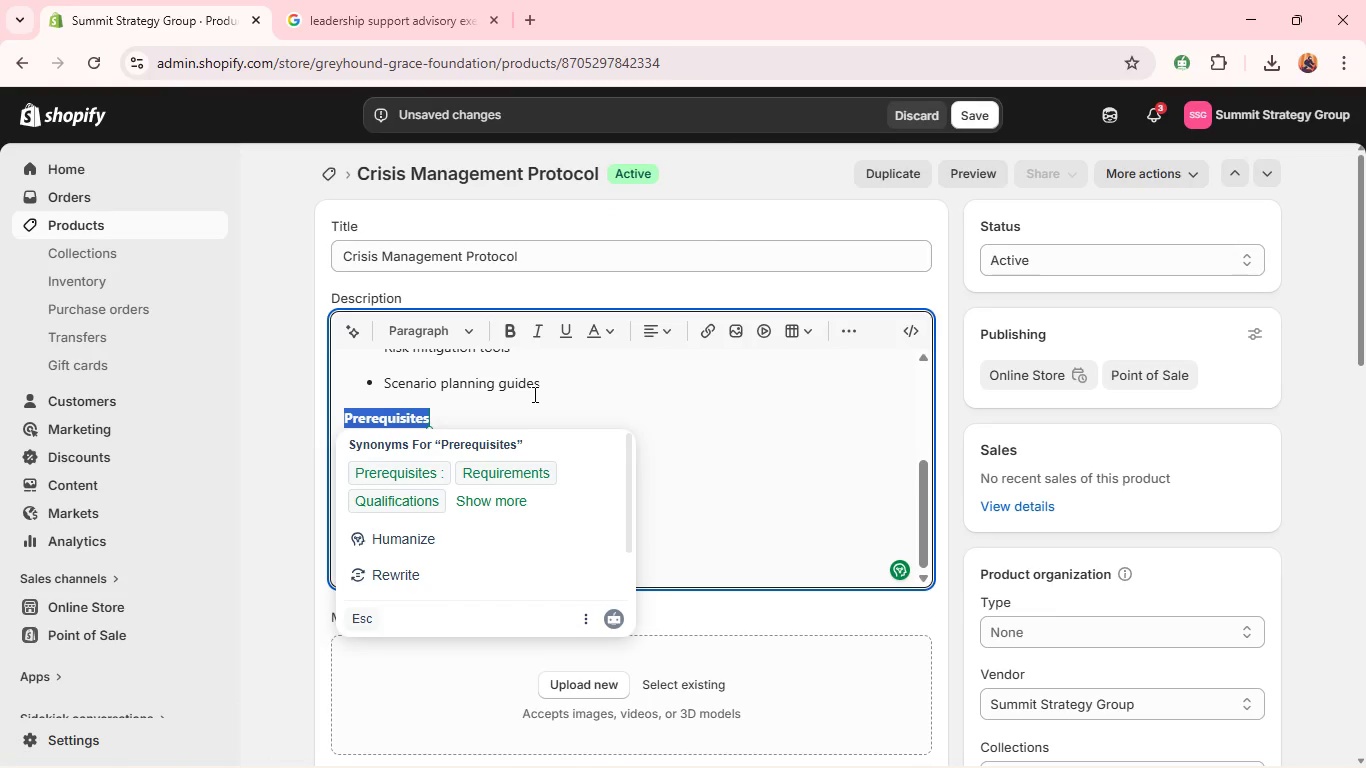 
left_click([533, 394])
 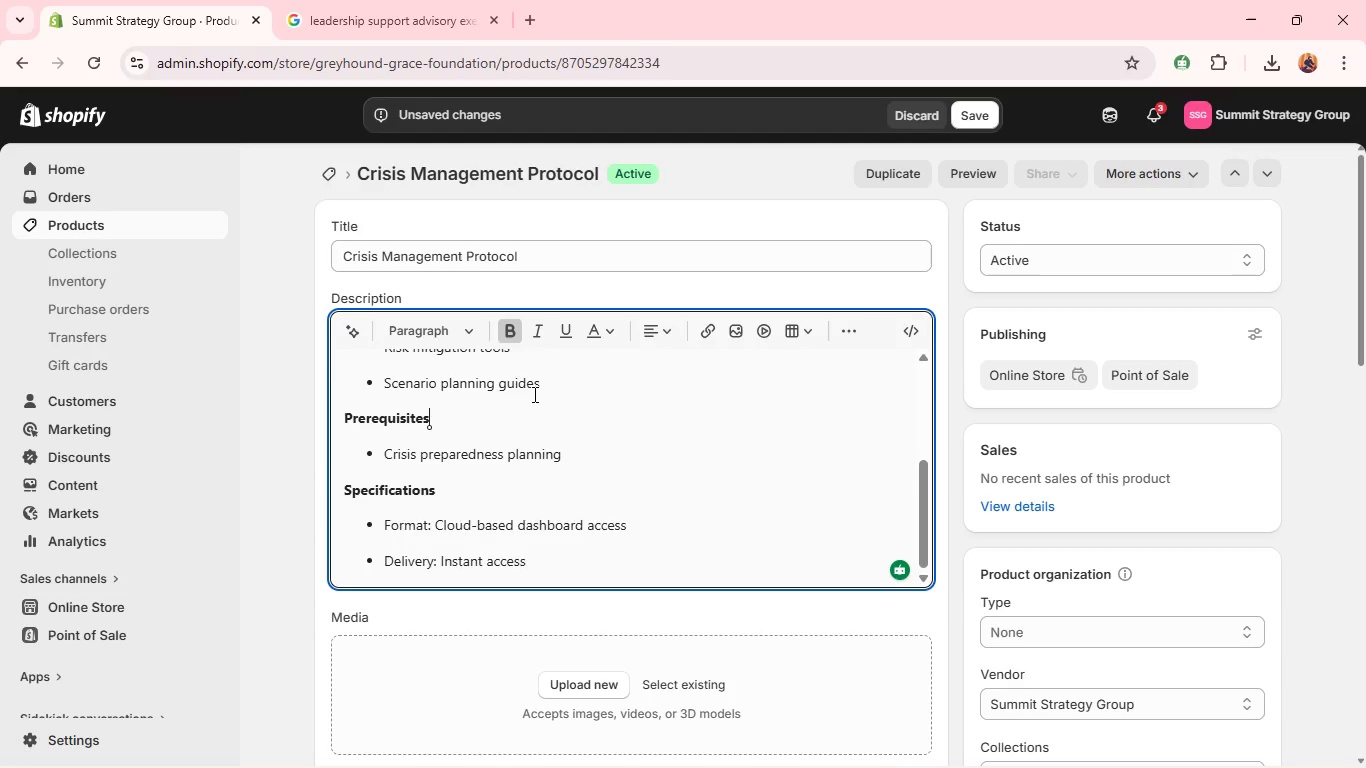 
scroll: coordinate [533, 394], scroll_direction: up, amount: 2.0
 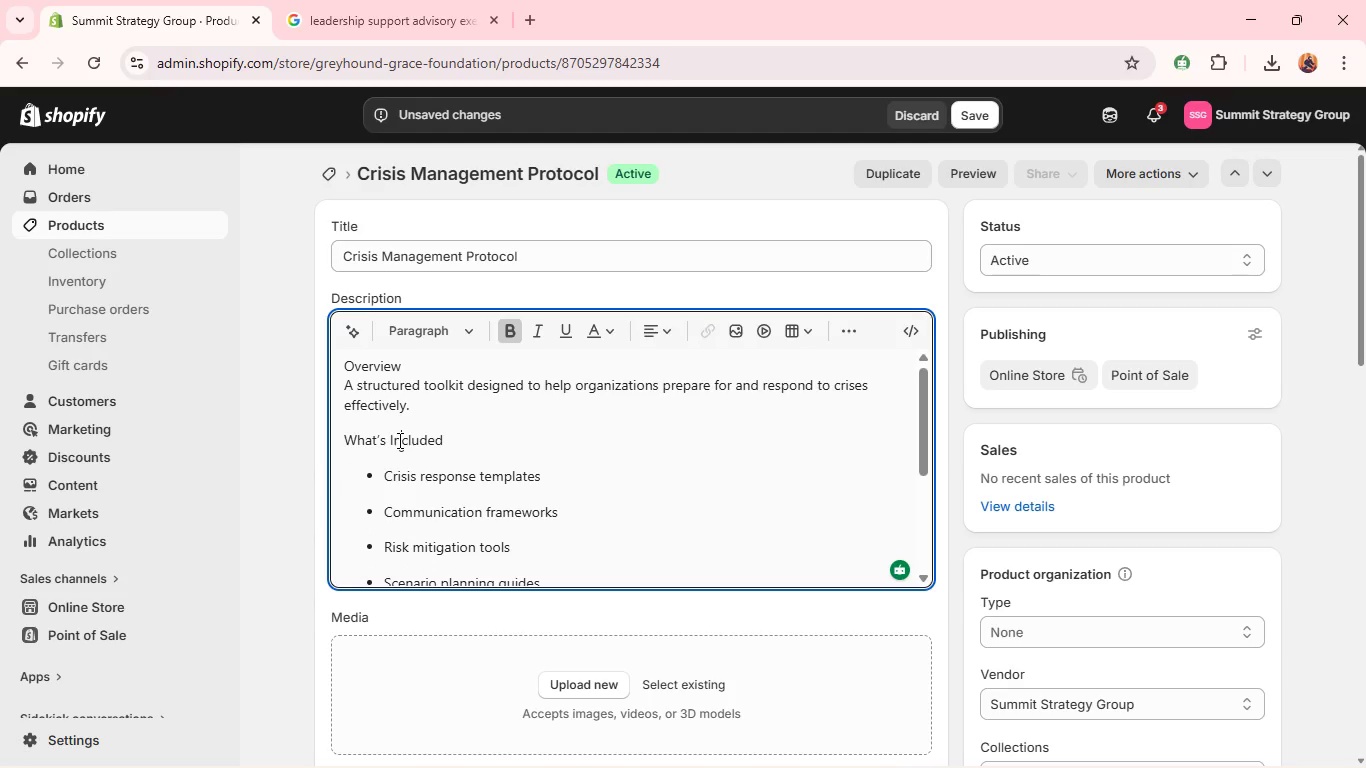 
double_click([398, 440])
 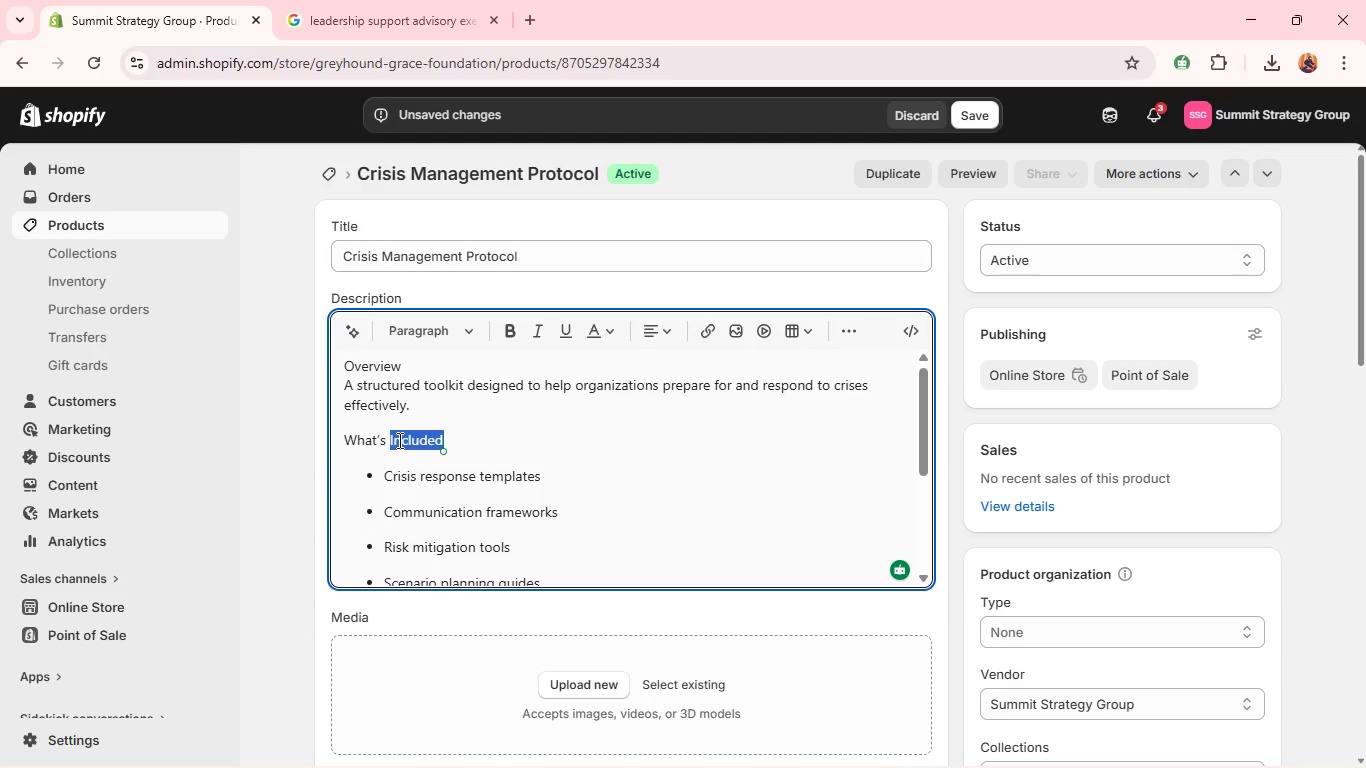 
triple_click([398, 440])
 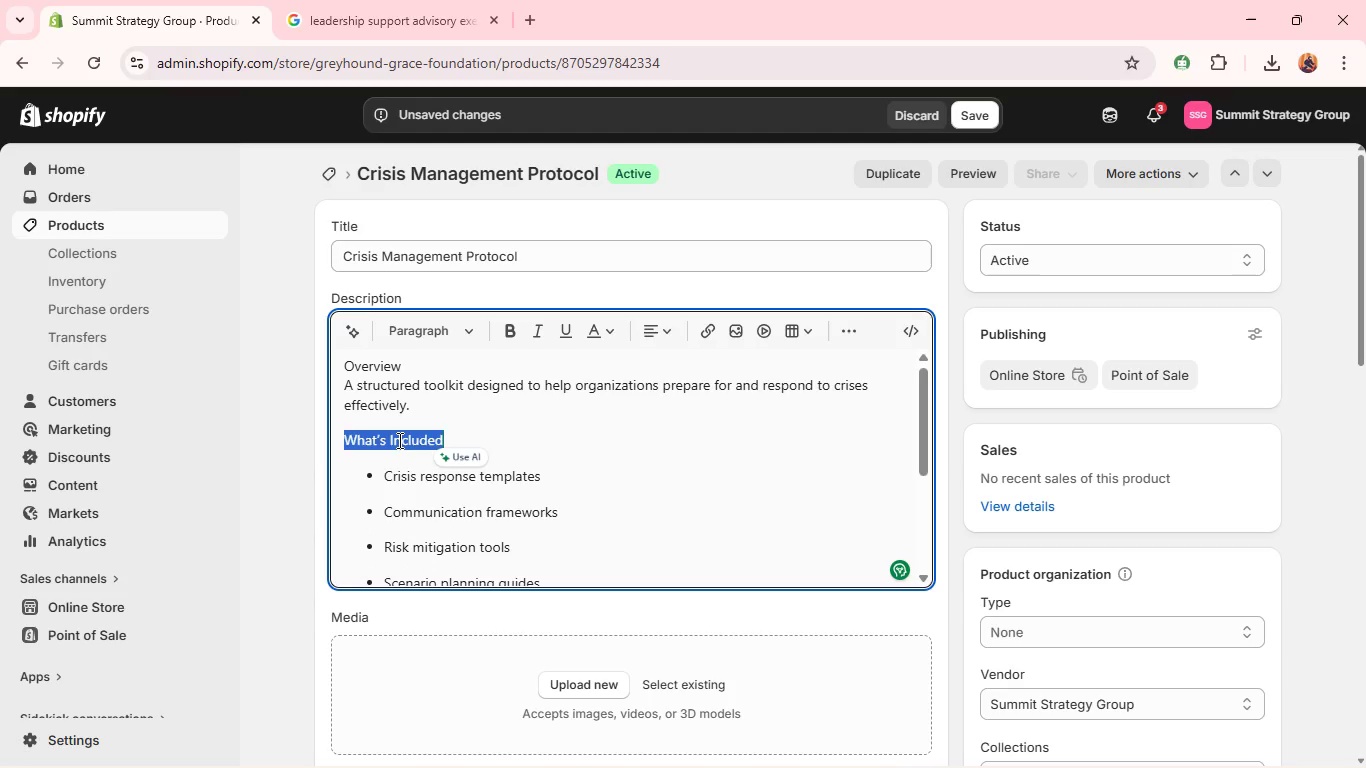 
key(Control+B)
 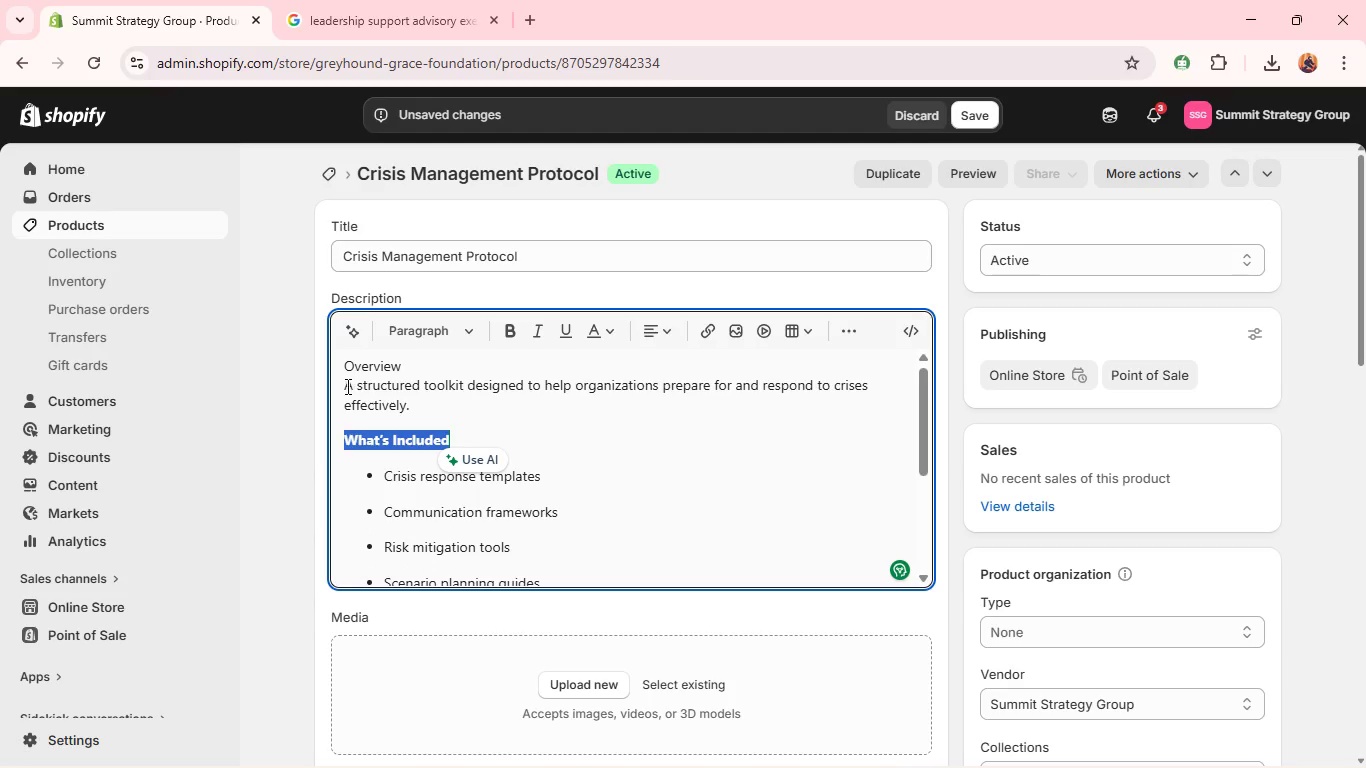 
left_click([341, 386])
 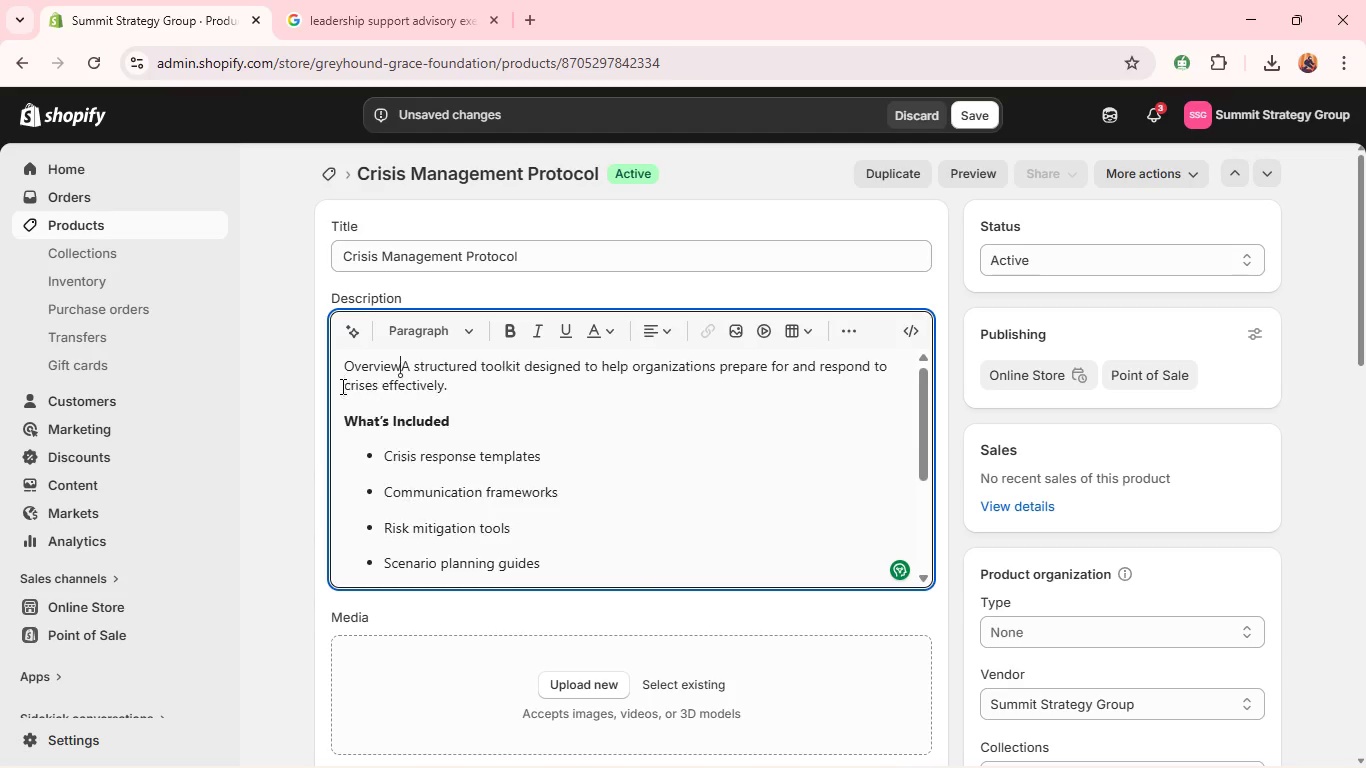 
hold_key(key=Backspace, duration=1.11)
 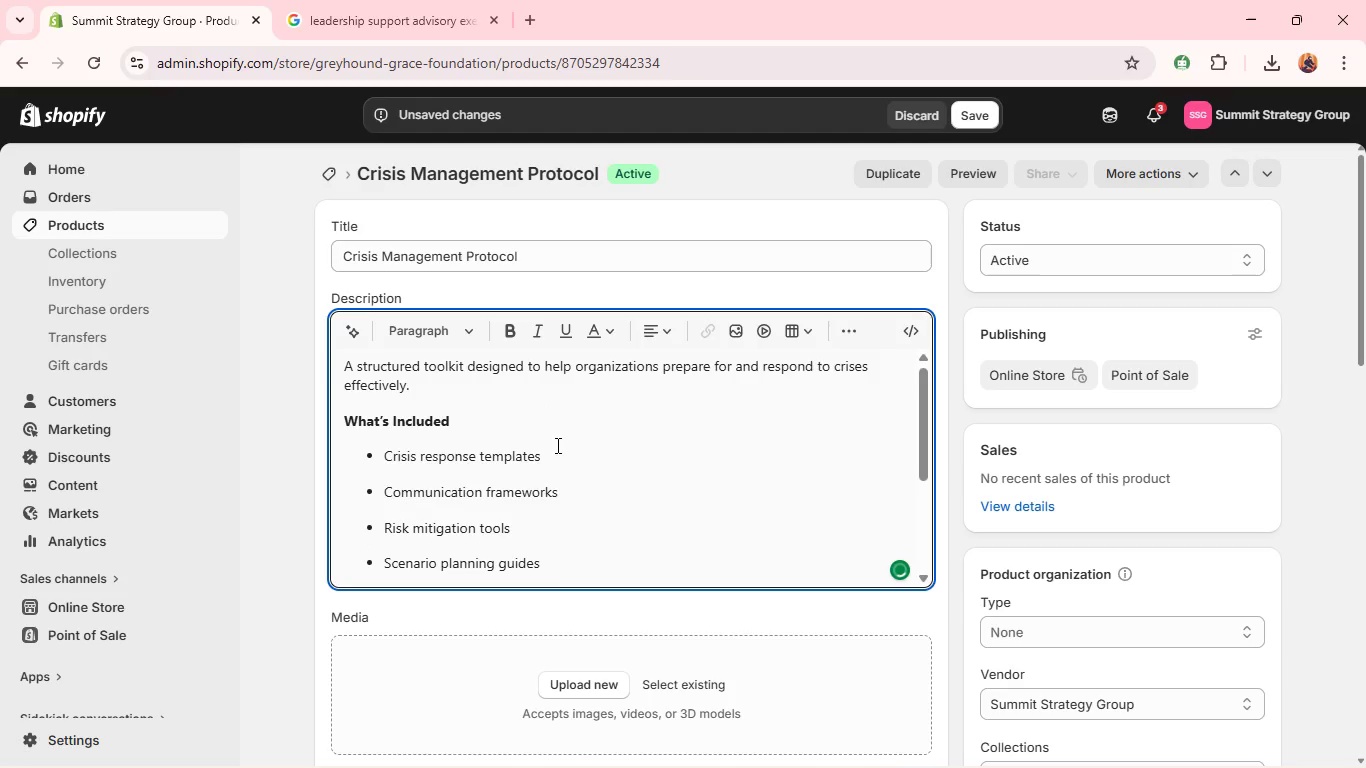 
scroll: coordinate [555, 446], scroll_direction: down, amount: 2.0
 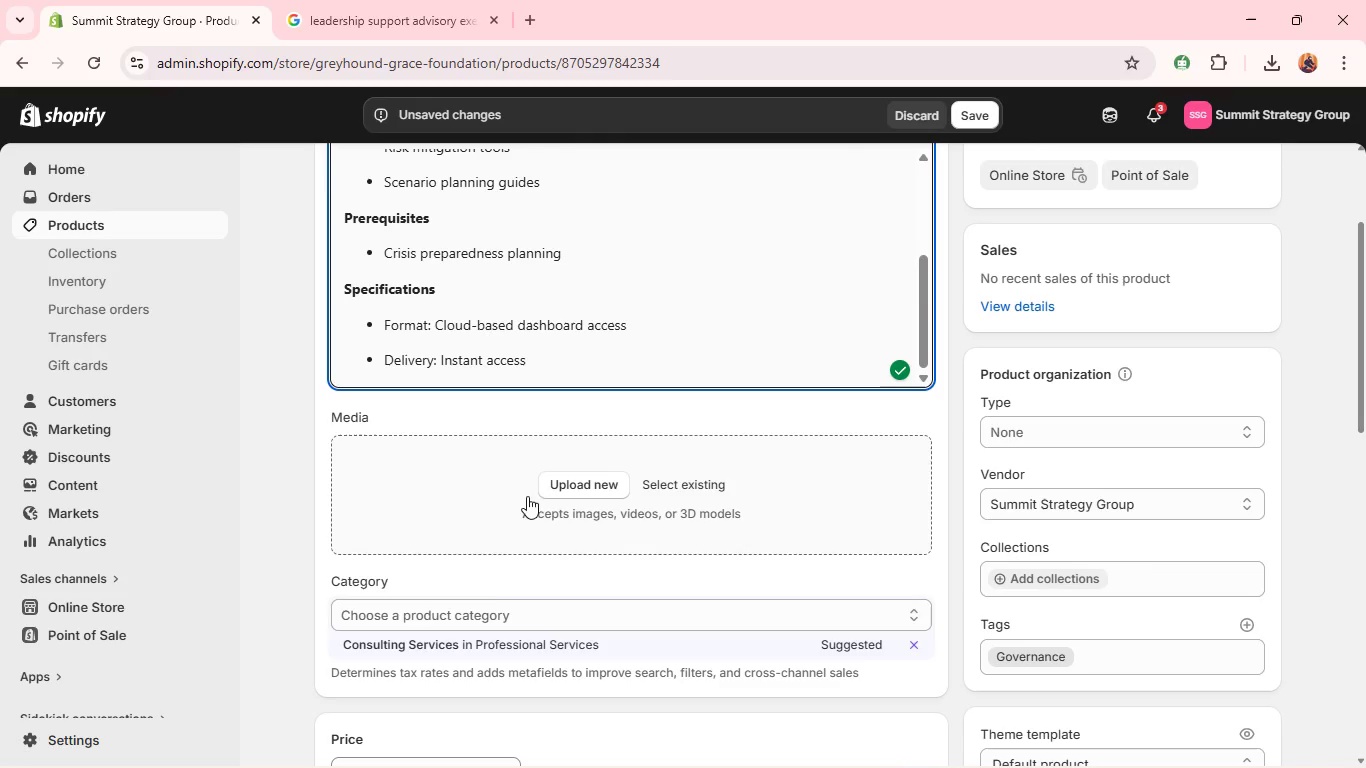 
left_click([477, 646])
 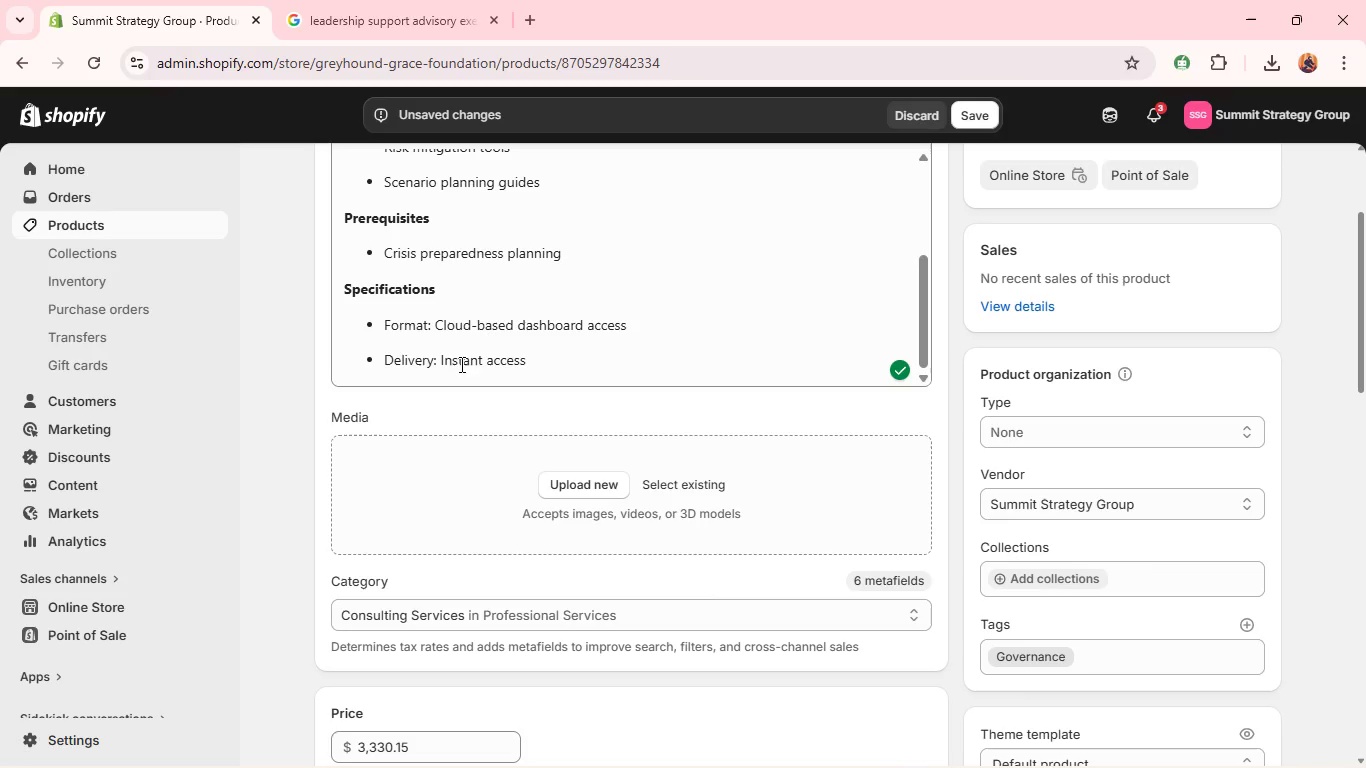 
left_click([345, 0])
 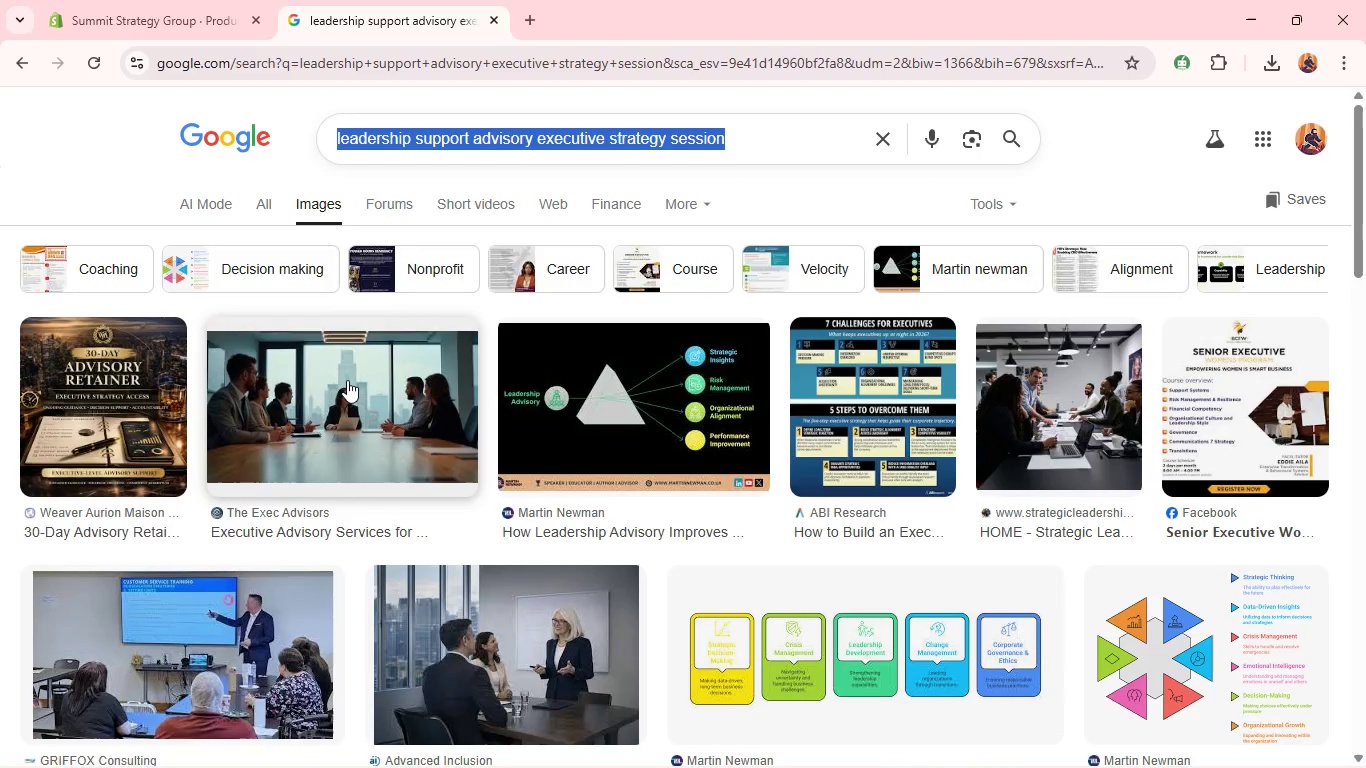 
right_click([347, 380])
 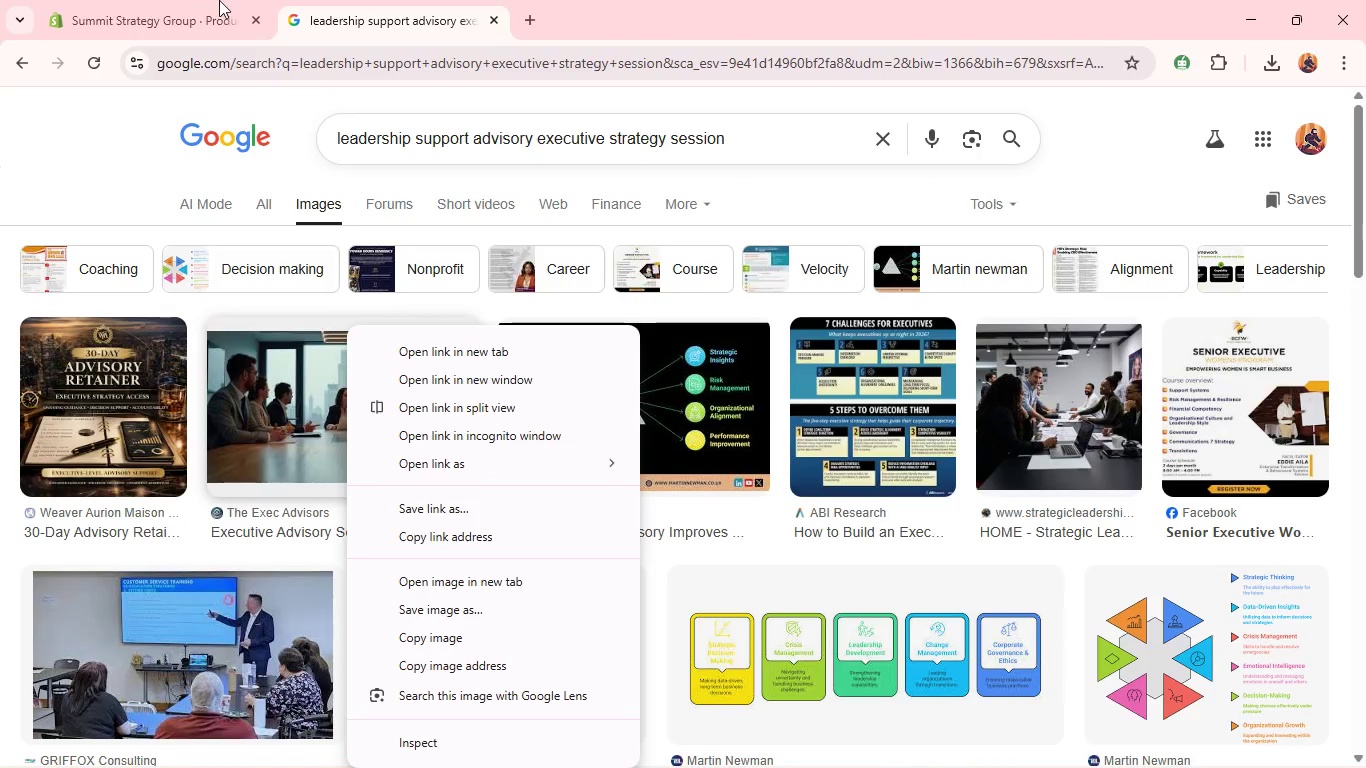 
left_click([227, 0])
 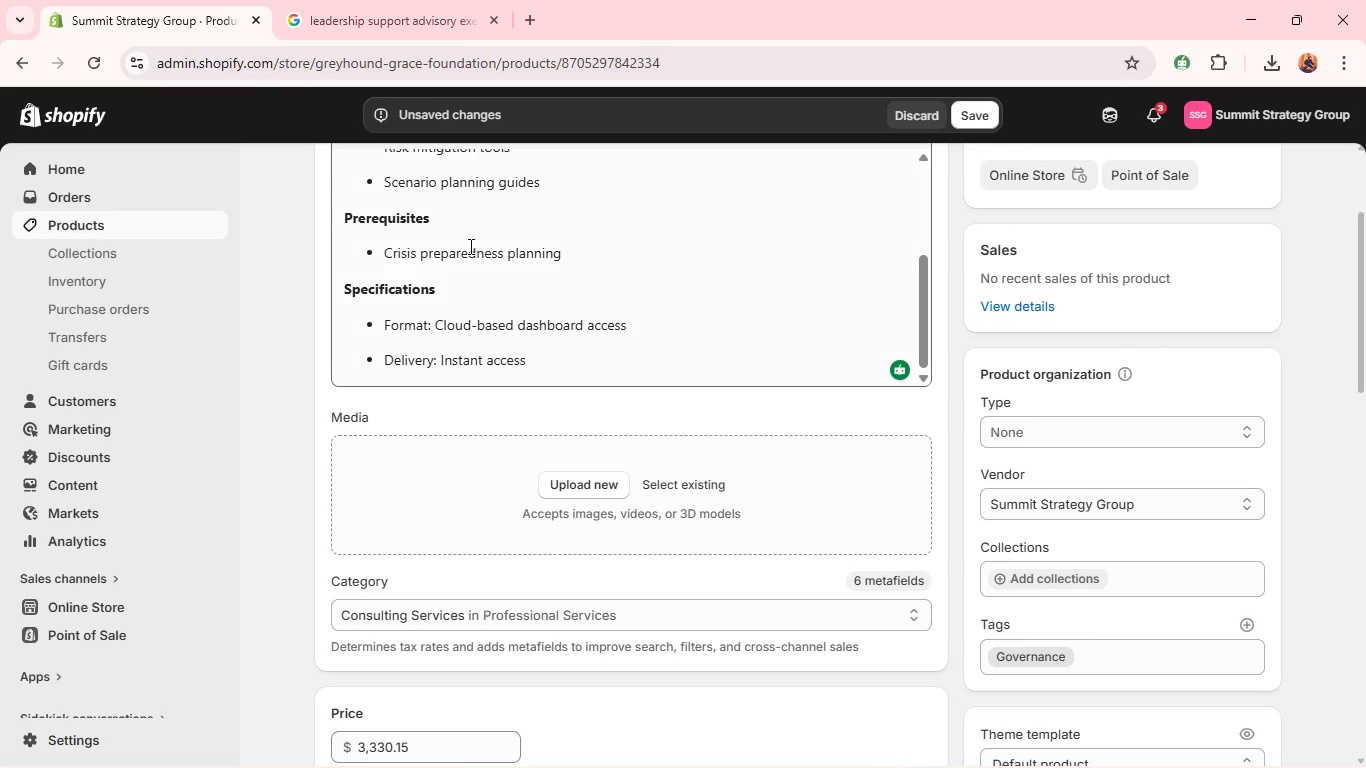 
key(Alt+Tab)
 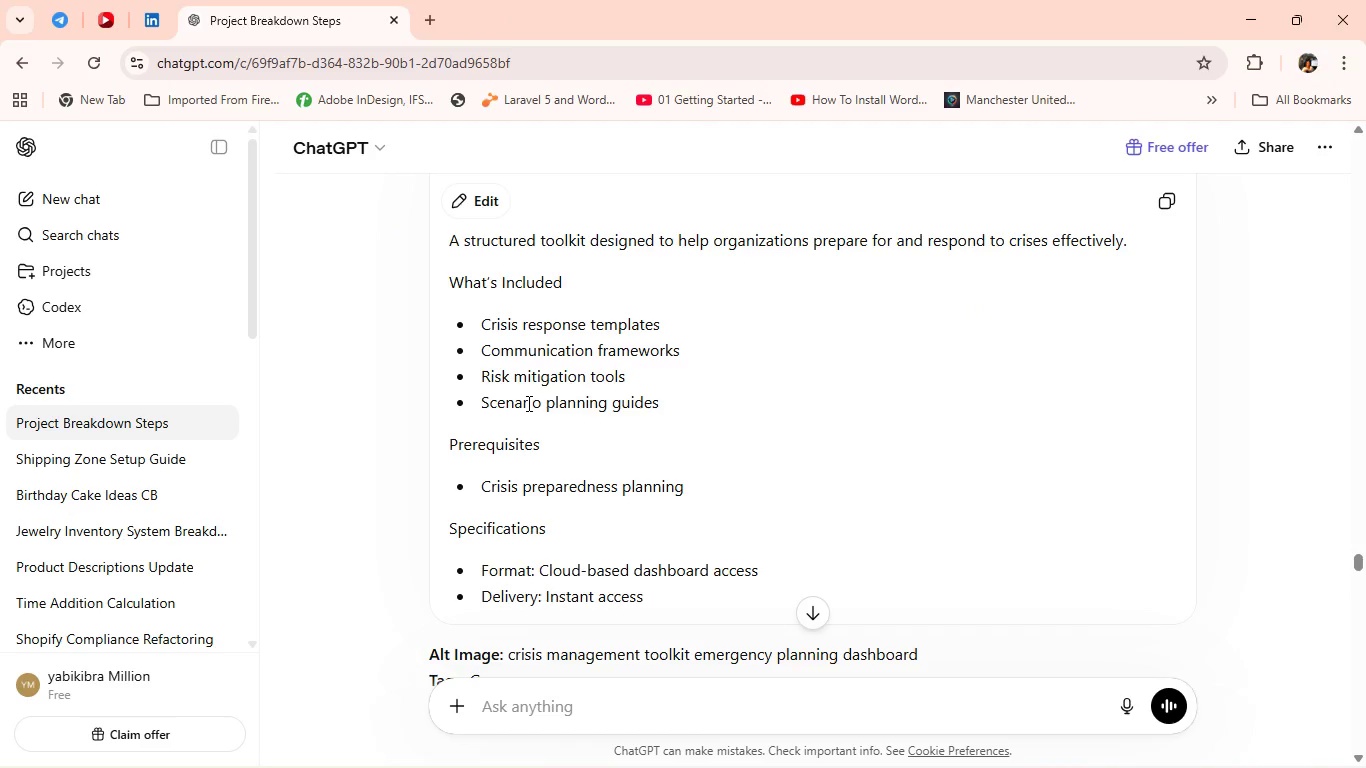 
scroll: coordinate [527, 397], scroll_direction: none, amount: 0.0
 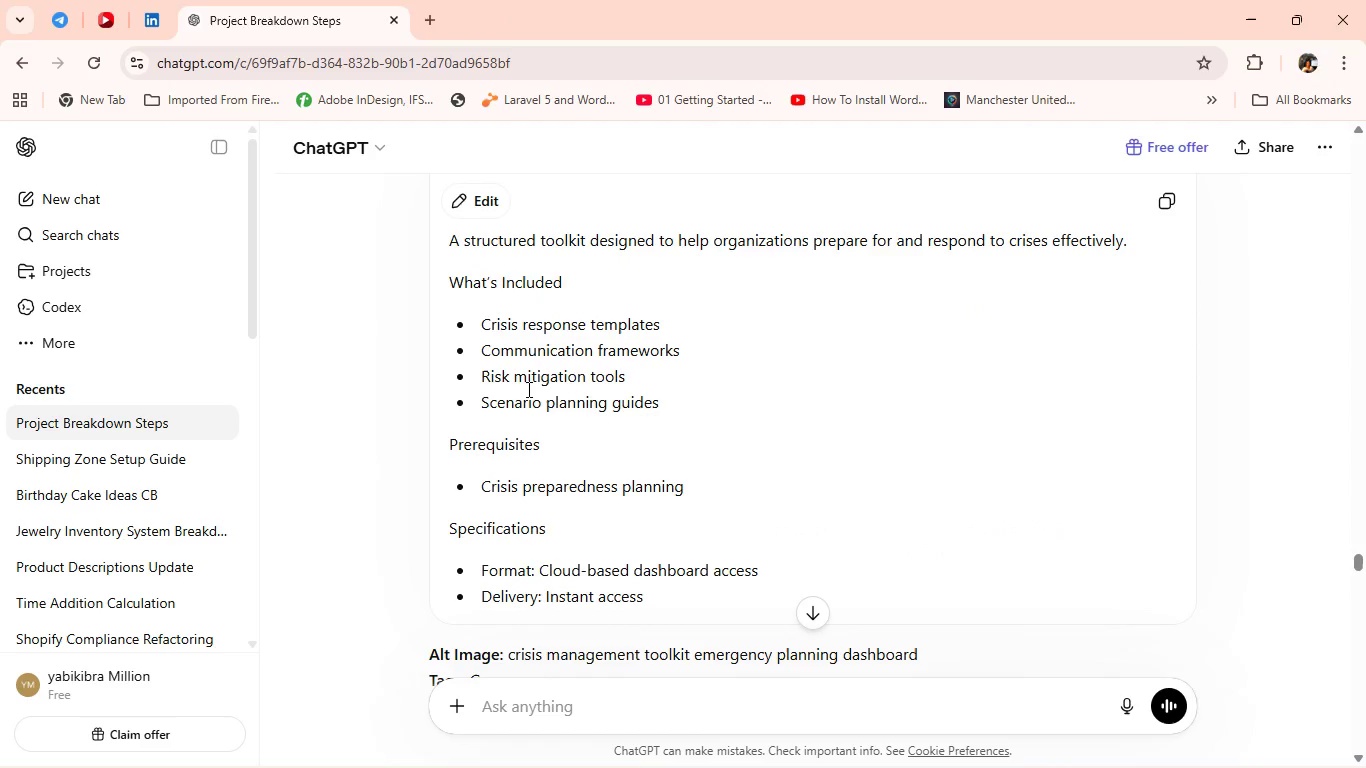 
scroll: coordinate [527, 388], scroll_direction: down, amount: 5.0
 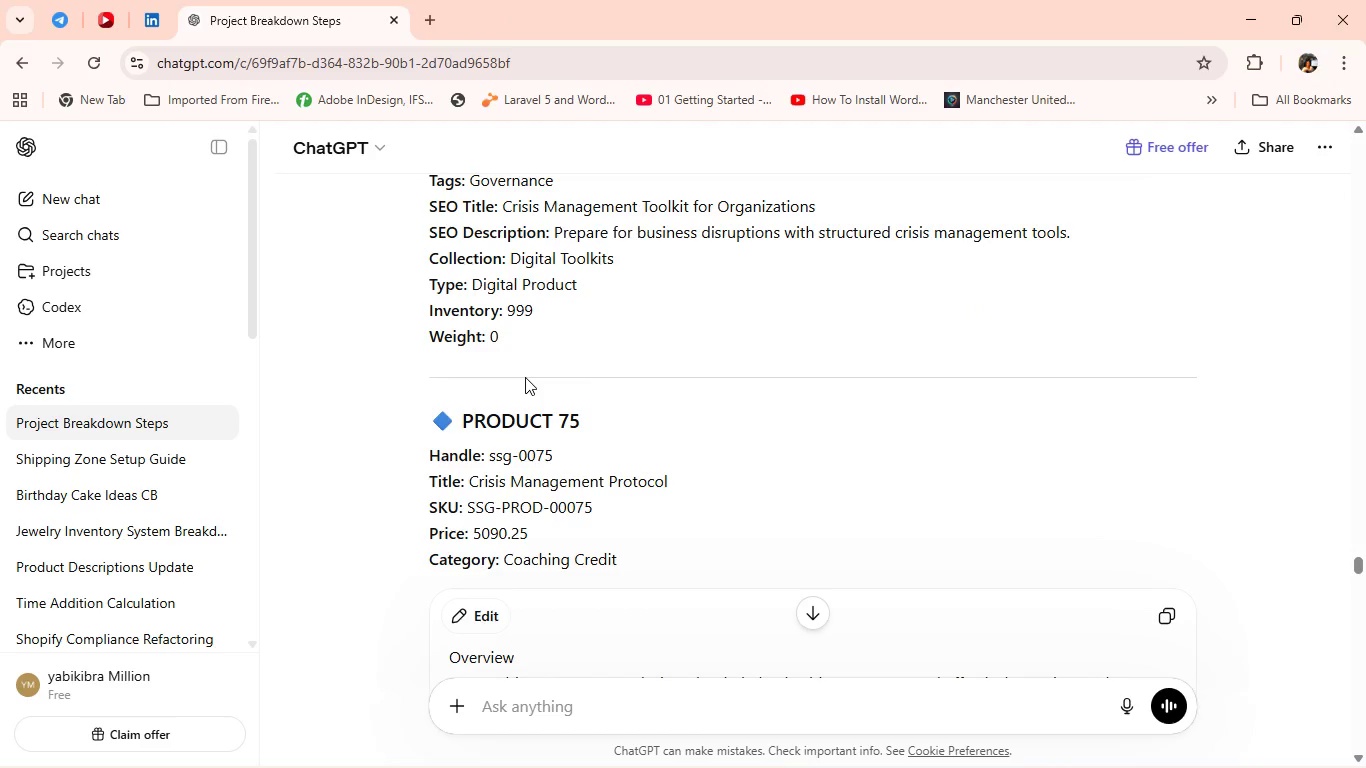 
scroll: coordinate [525, 377], scroll_direction: up, amount: 3.0
 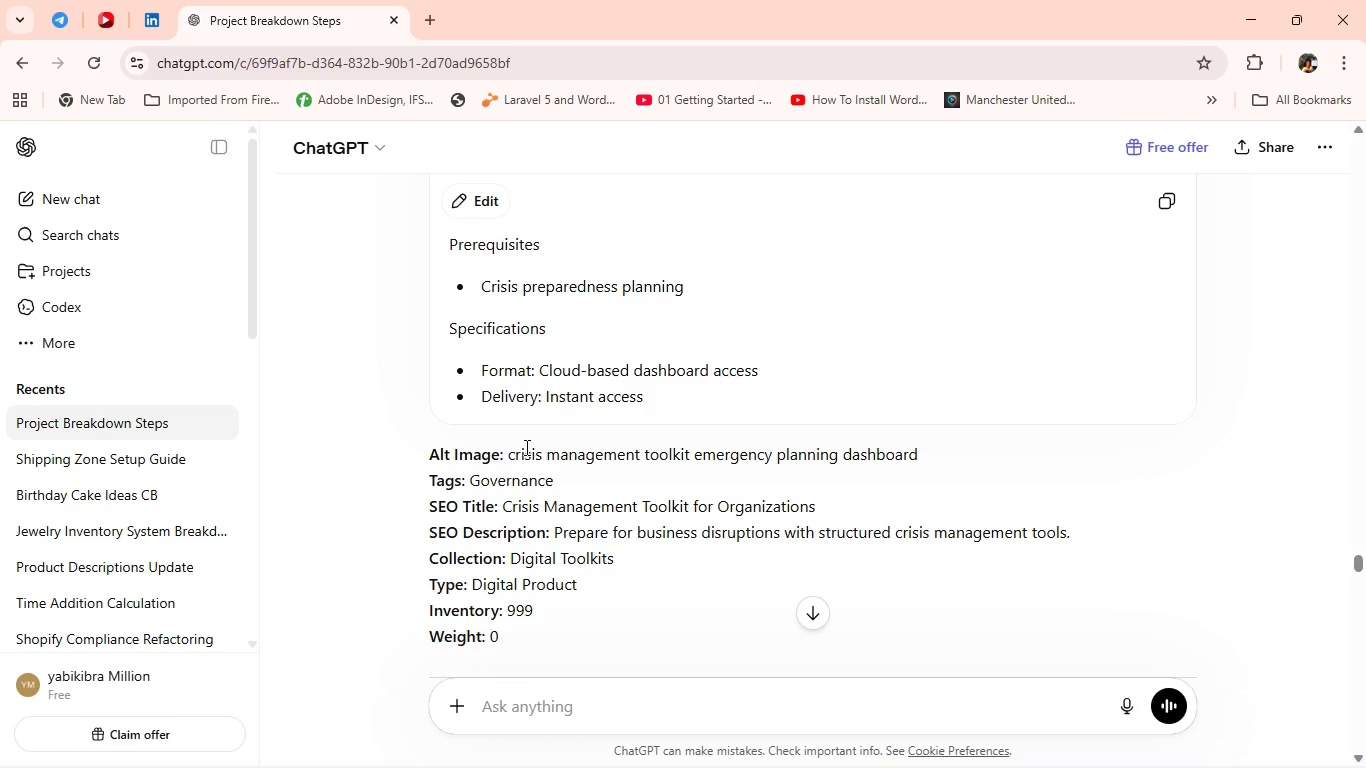 
left_click_drag(start_coordinate=[509, 453], to_coordinate=[965, 464])
 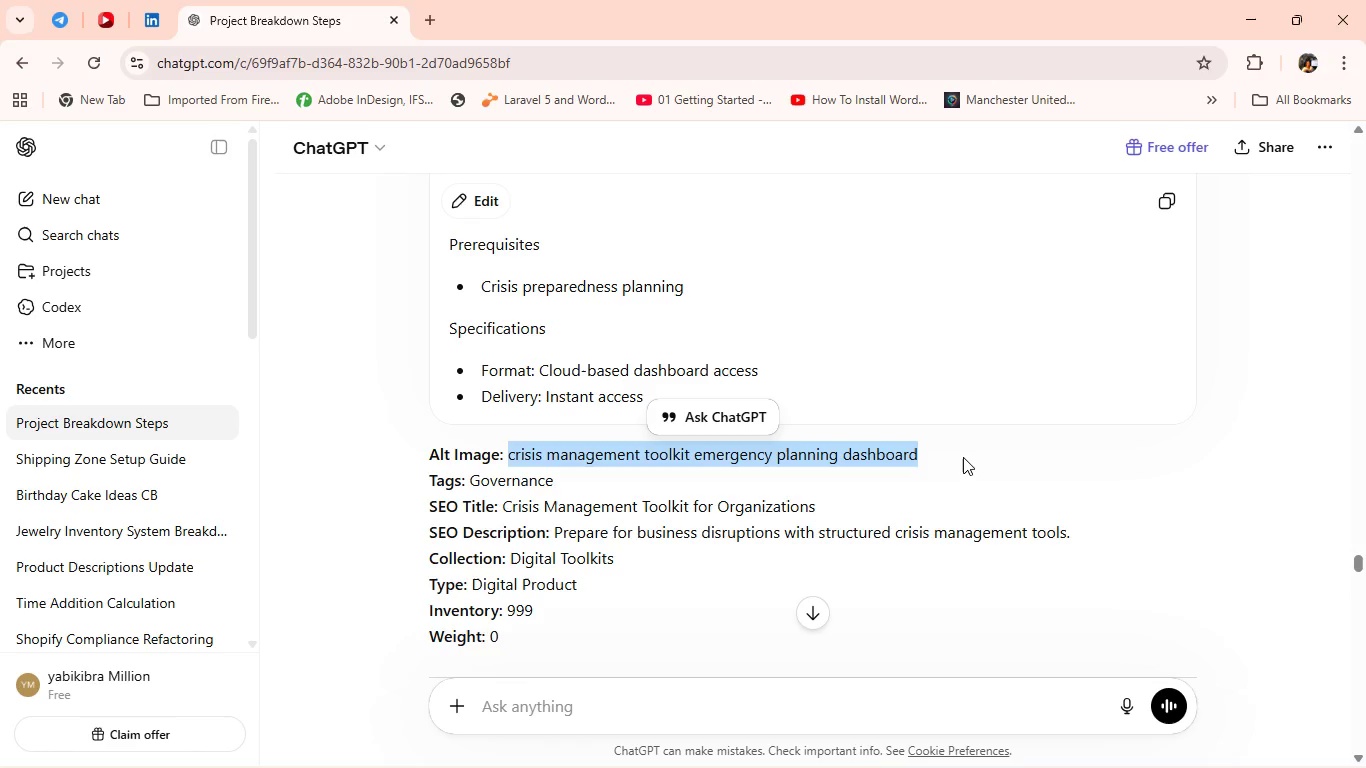 
hold_key(key=ControlLeft, duration=0.58)
 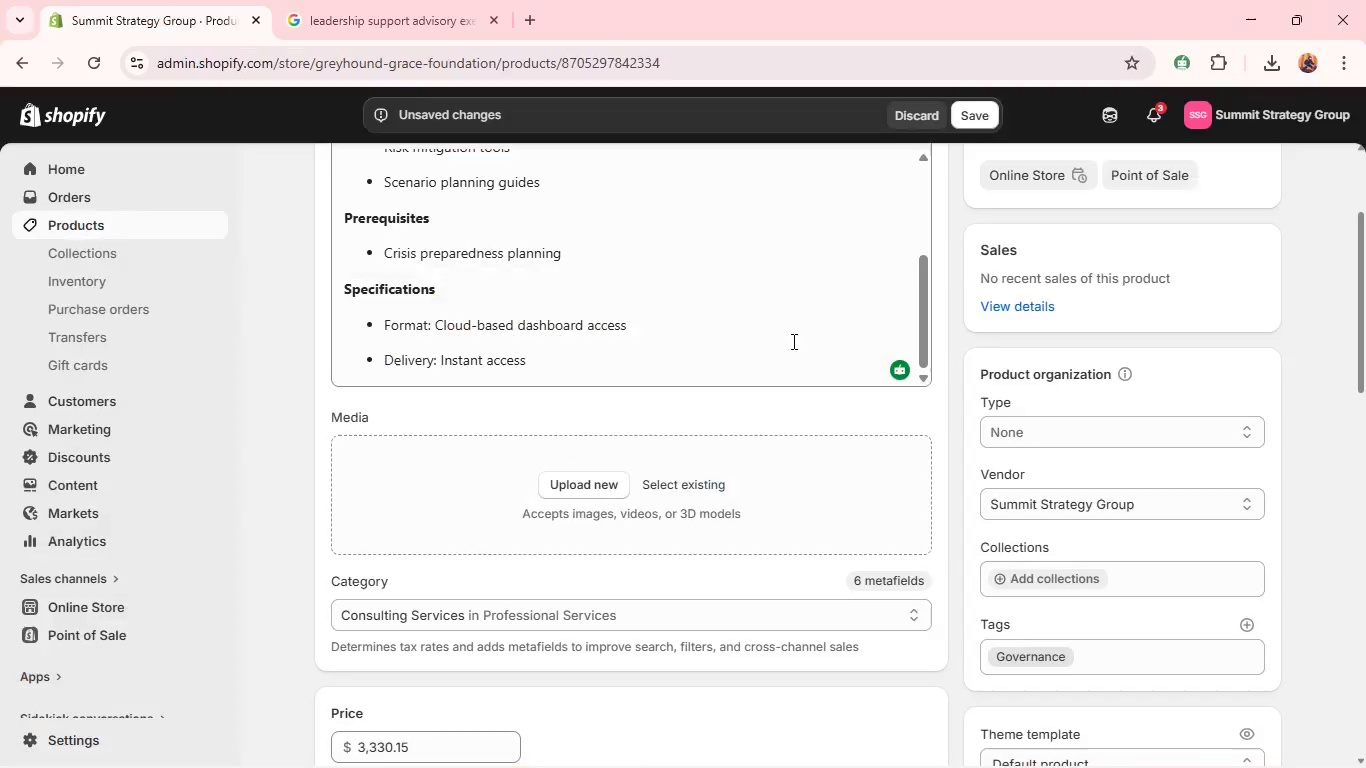 
hold_key(key=C, duration=0.34)
 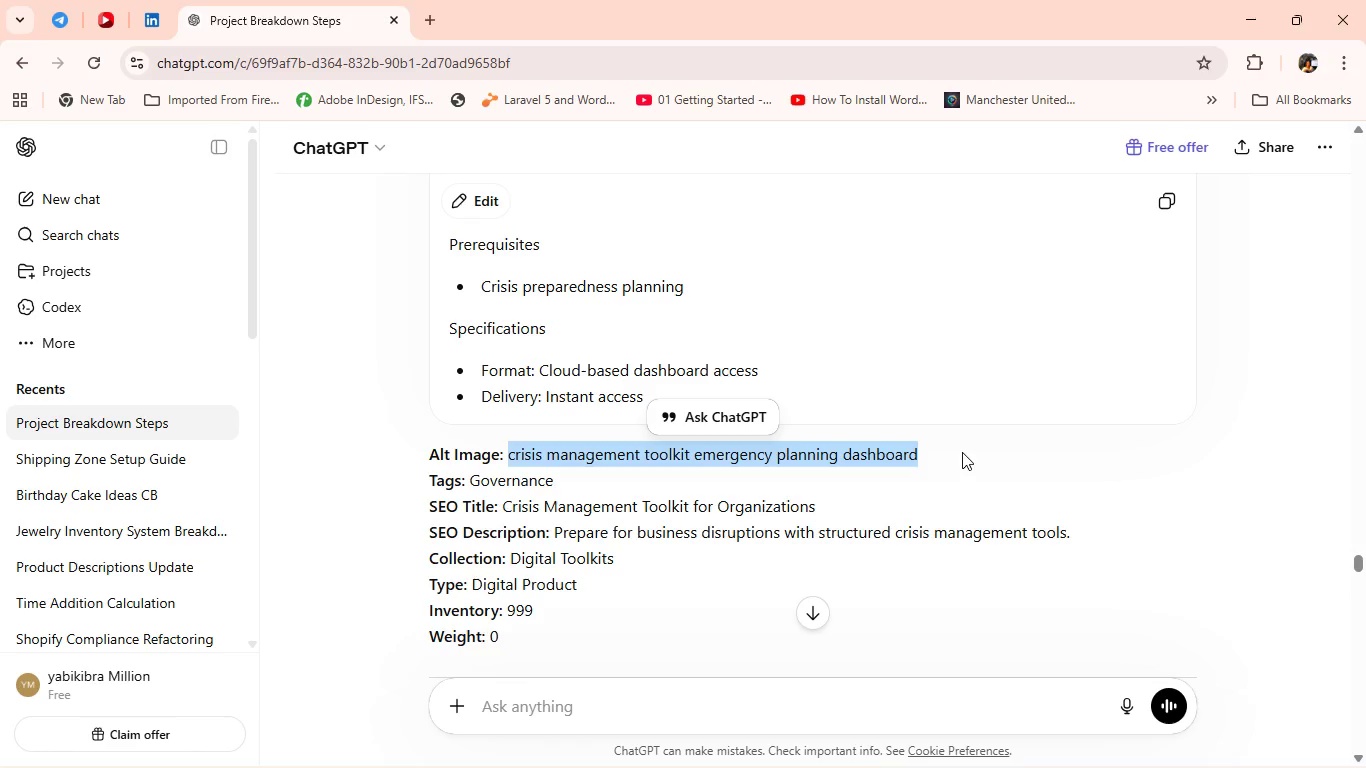 
key(Alt+Tab)
 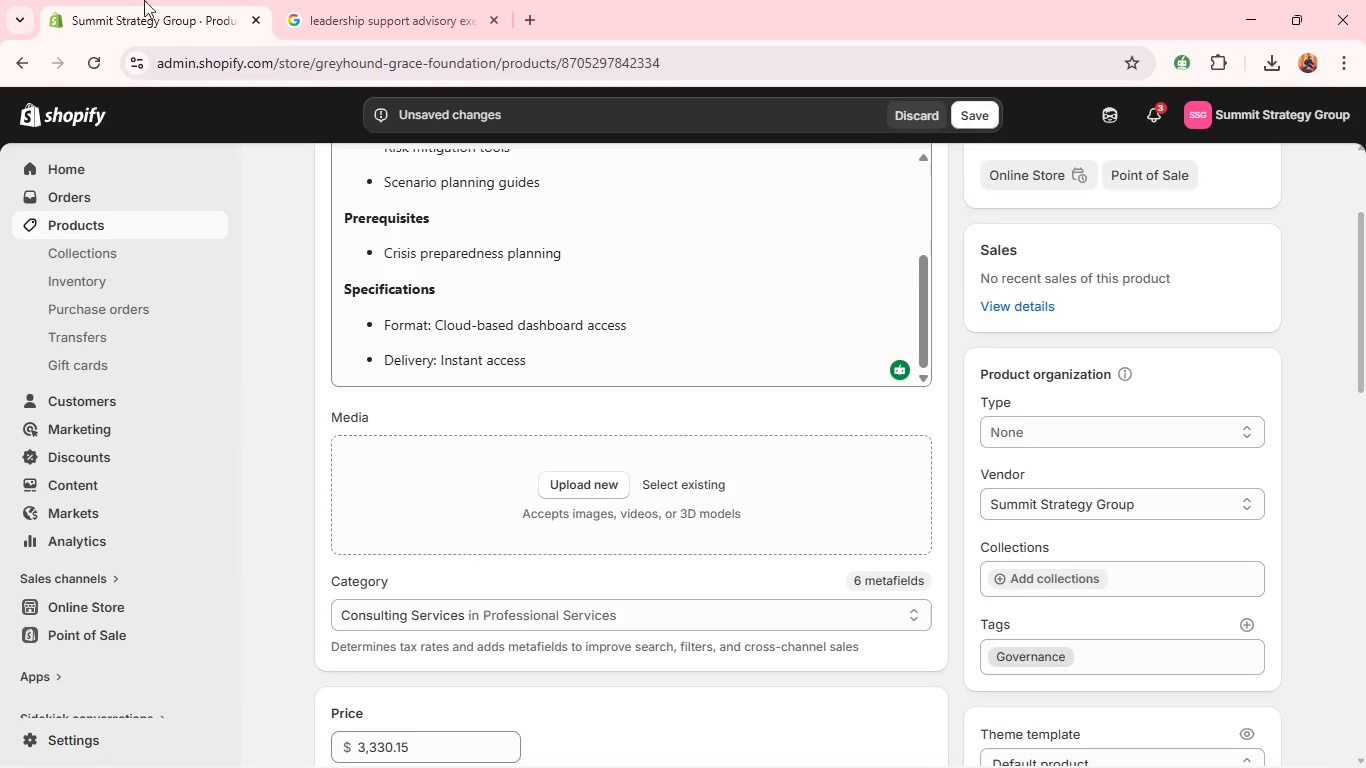 
left_click([411, 0])
 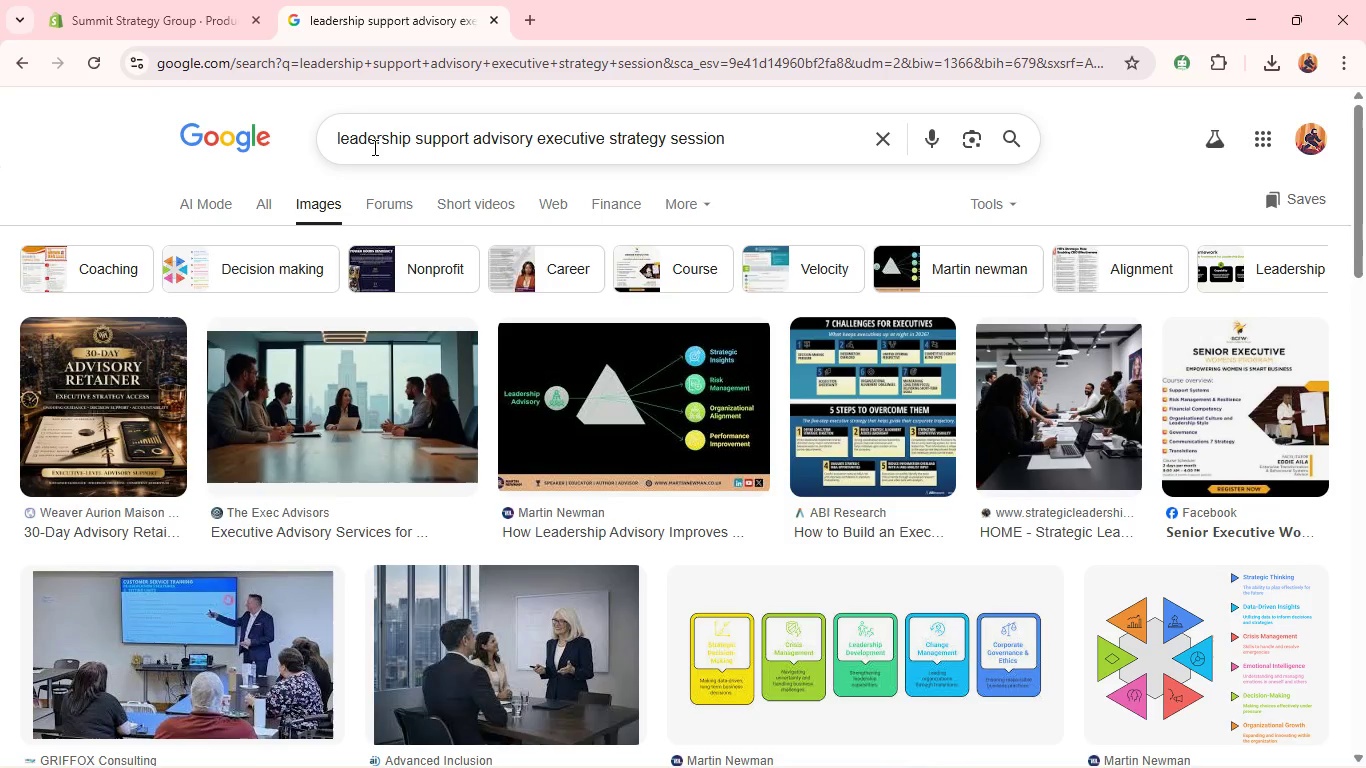 
left_click([373, 148])
 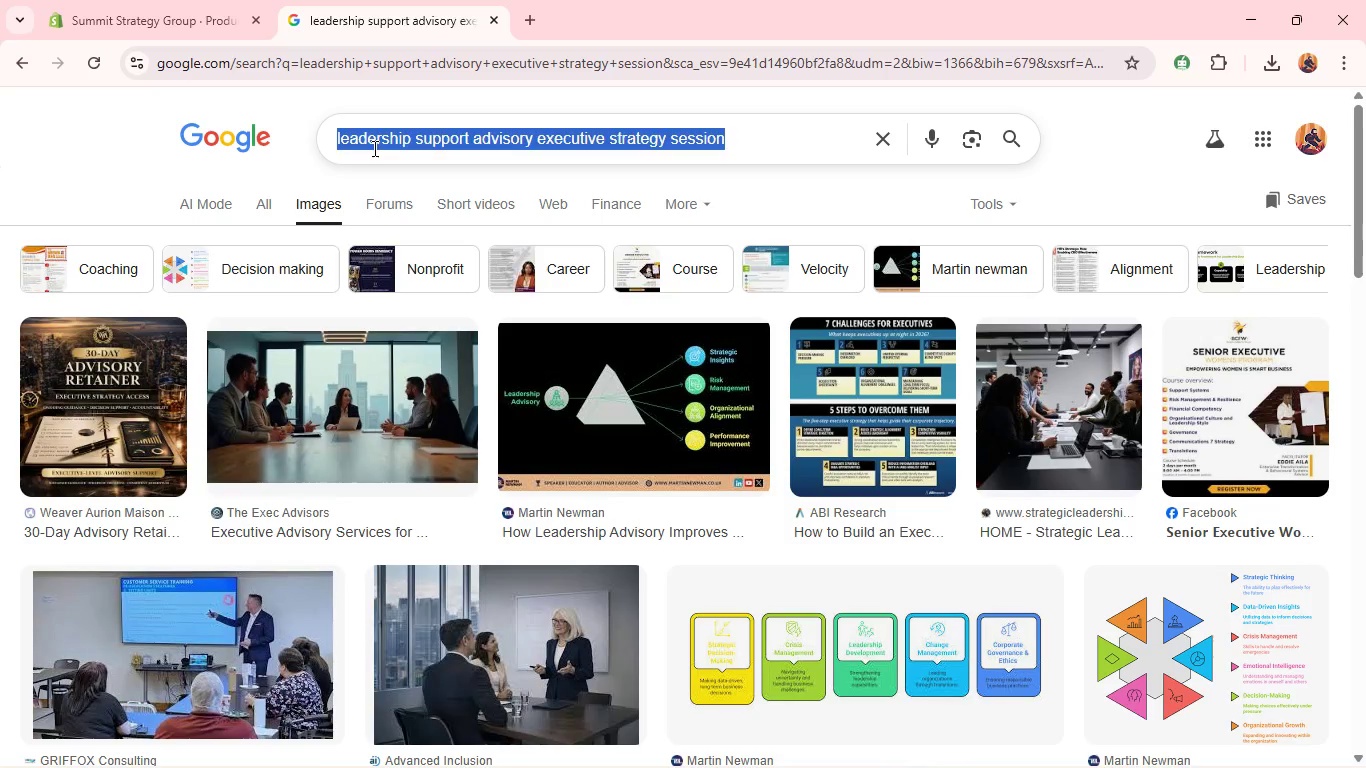 
key(Control+A)
 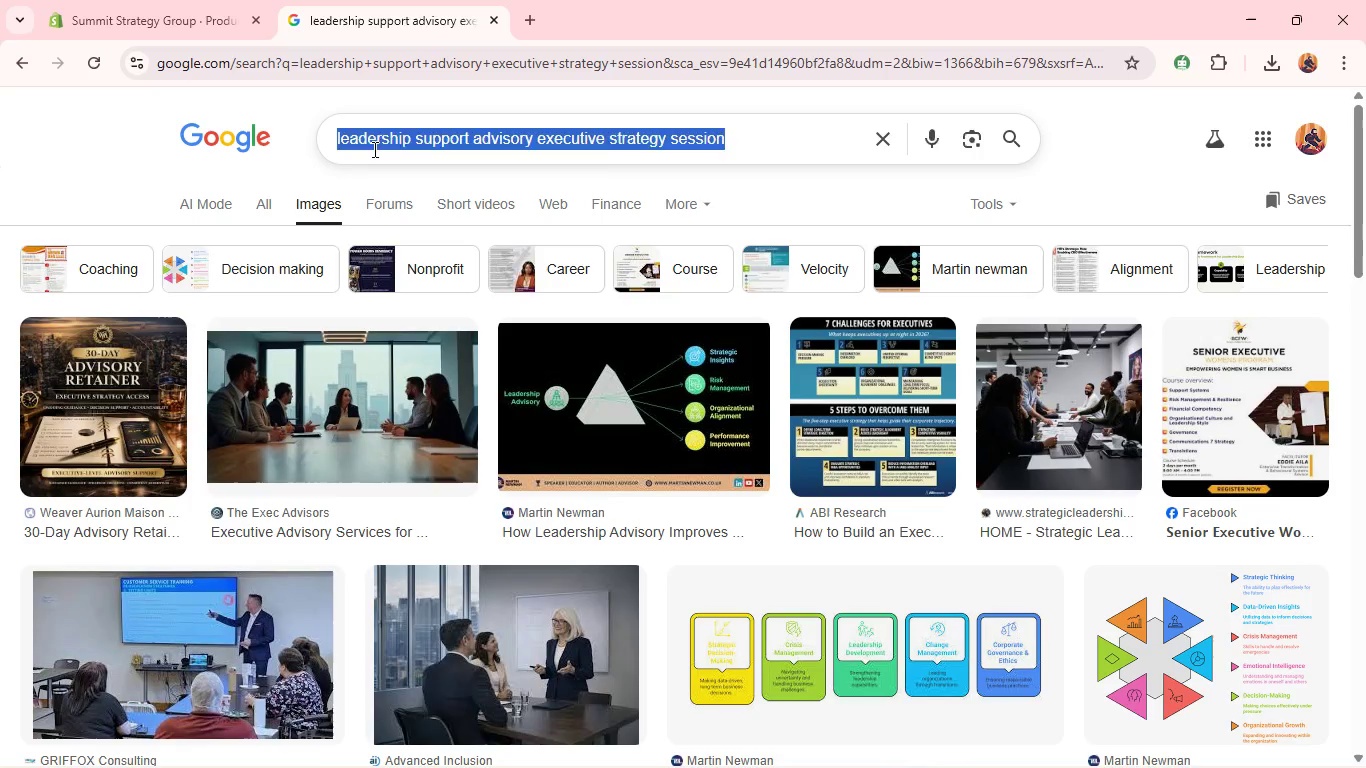 
key(Control+V)
 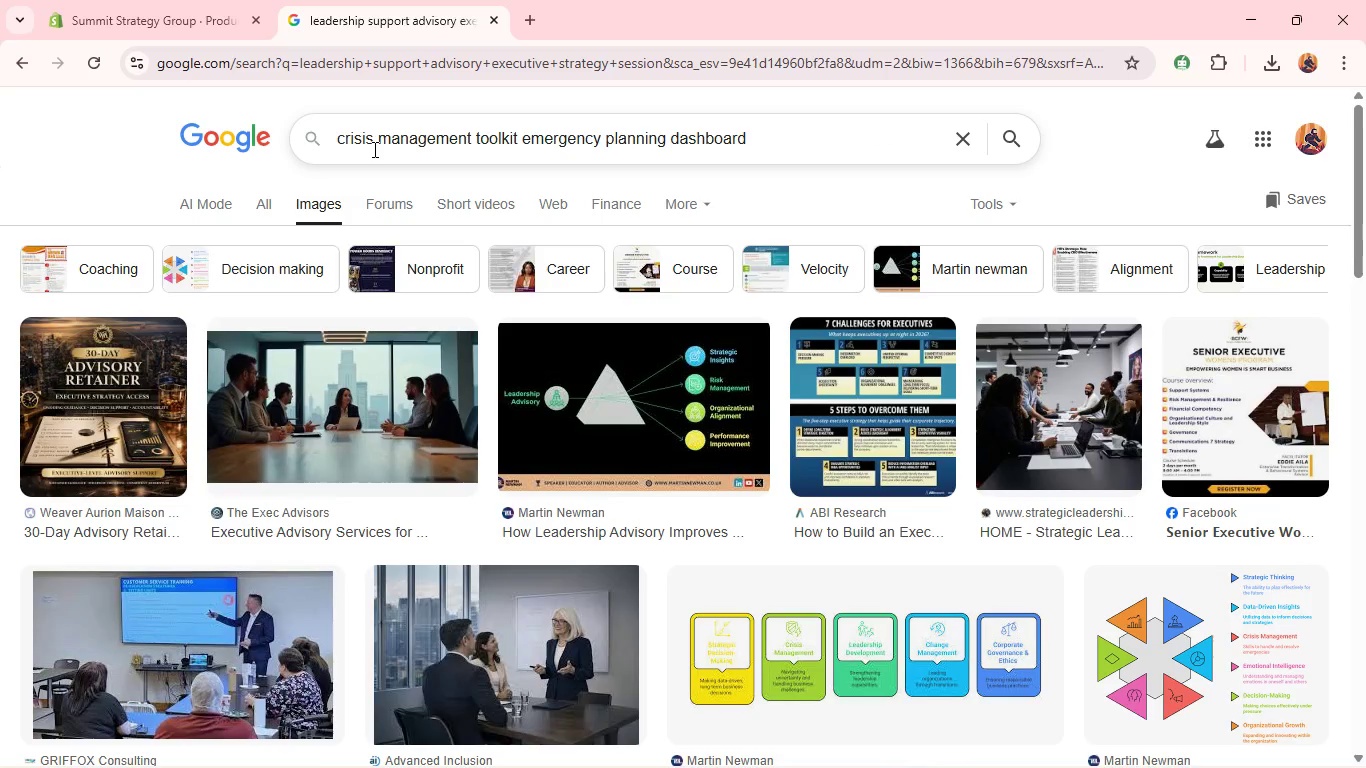 
key(Enter)
 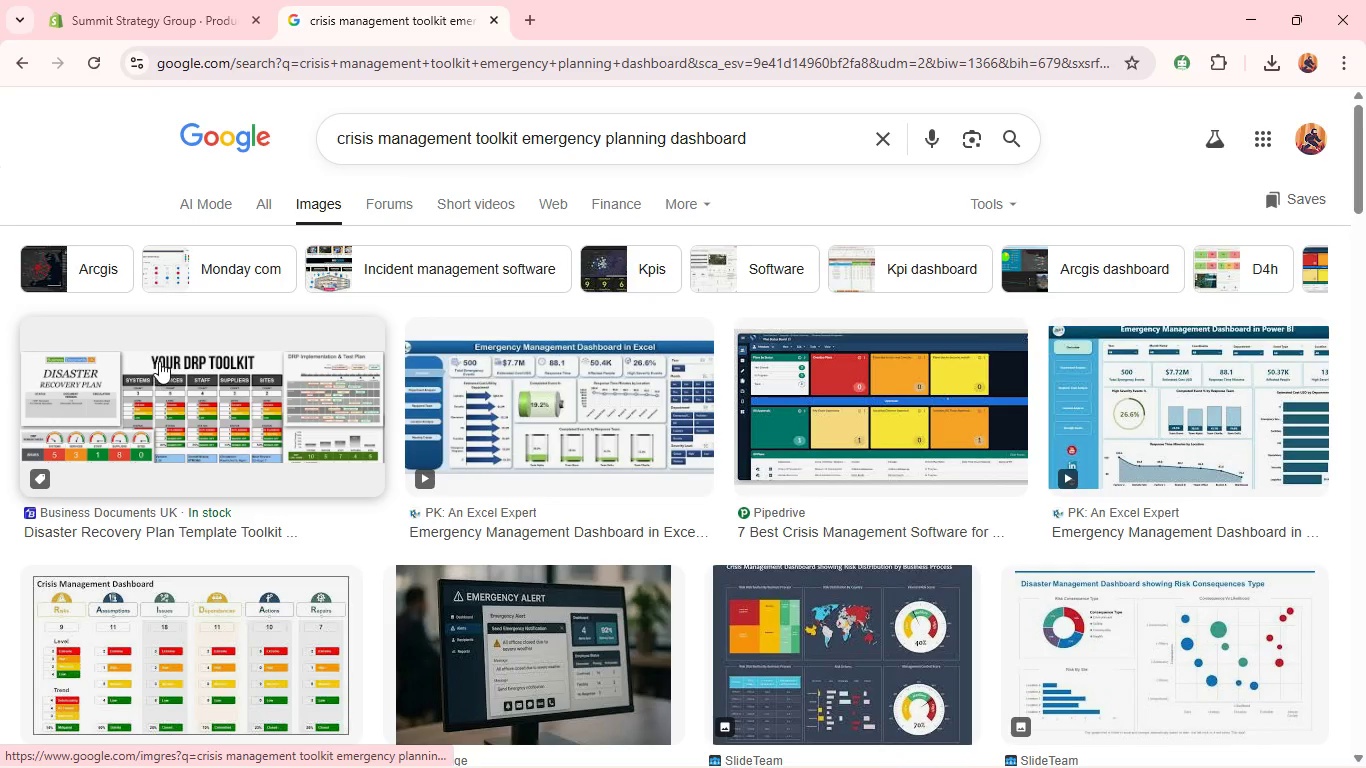 
scroll: coordinate [159, 360], scroll_direction: down, amount: 1.0
 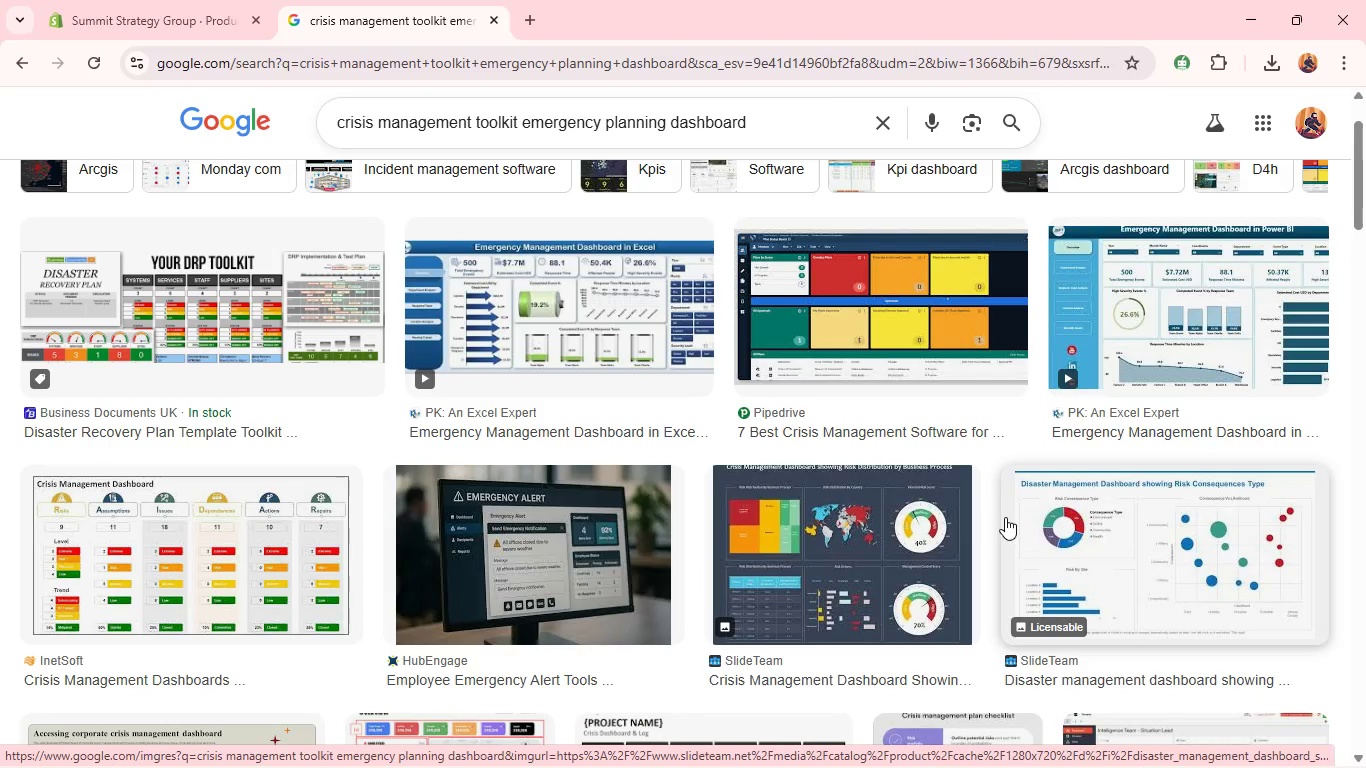 
right_click([1070, 505])
 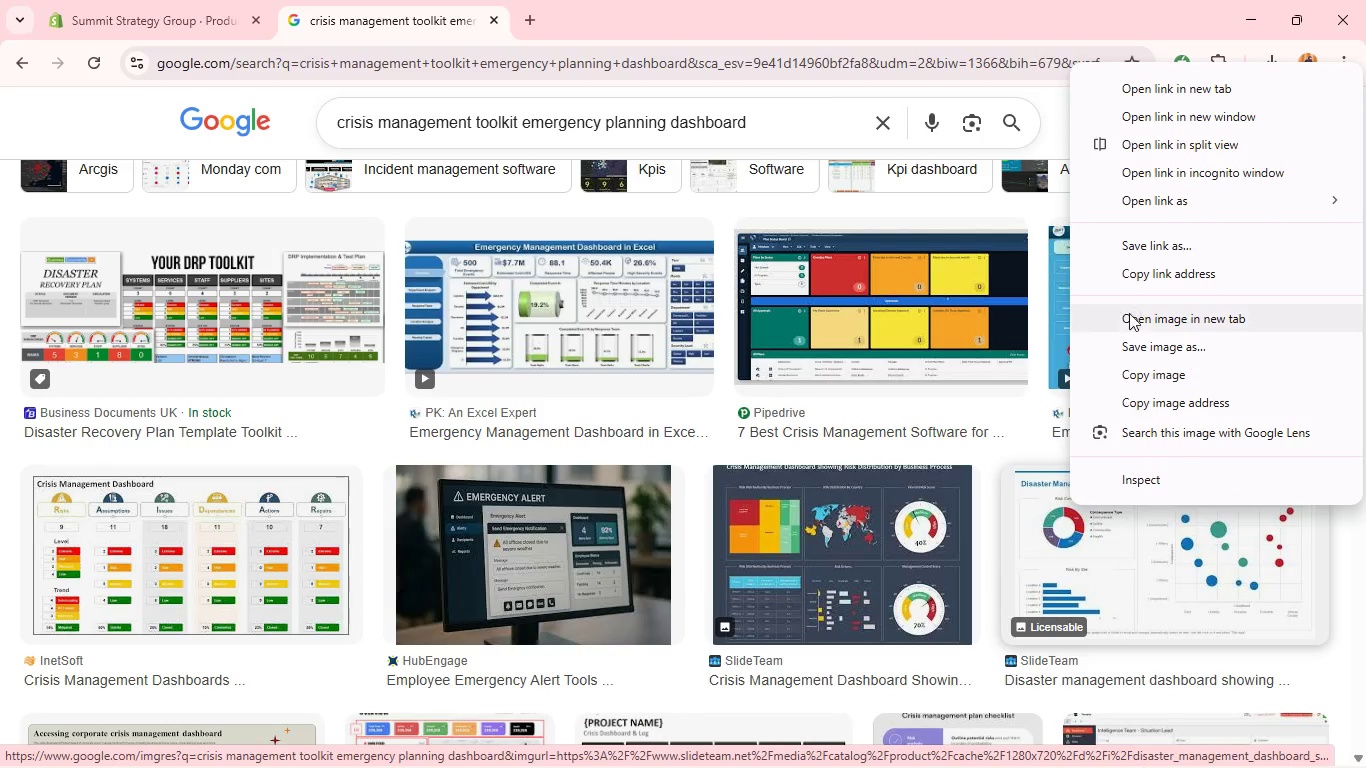 
left_click([1131, 343])
 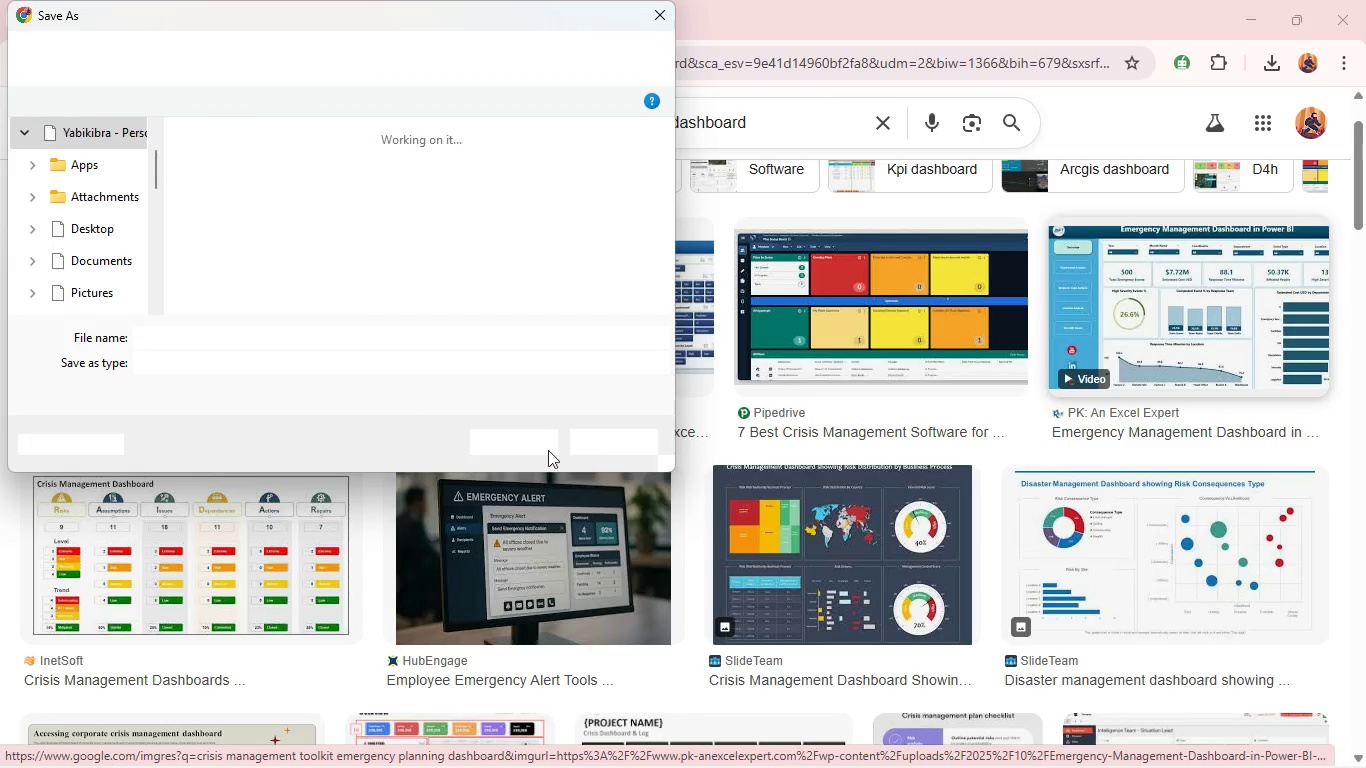 
left_click([523, 443])
 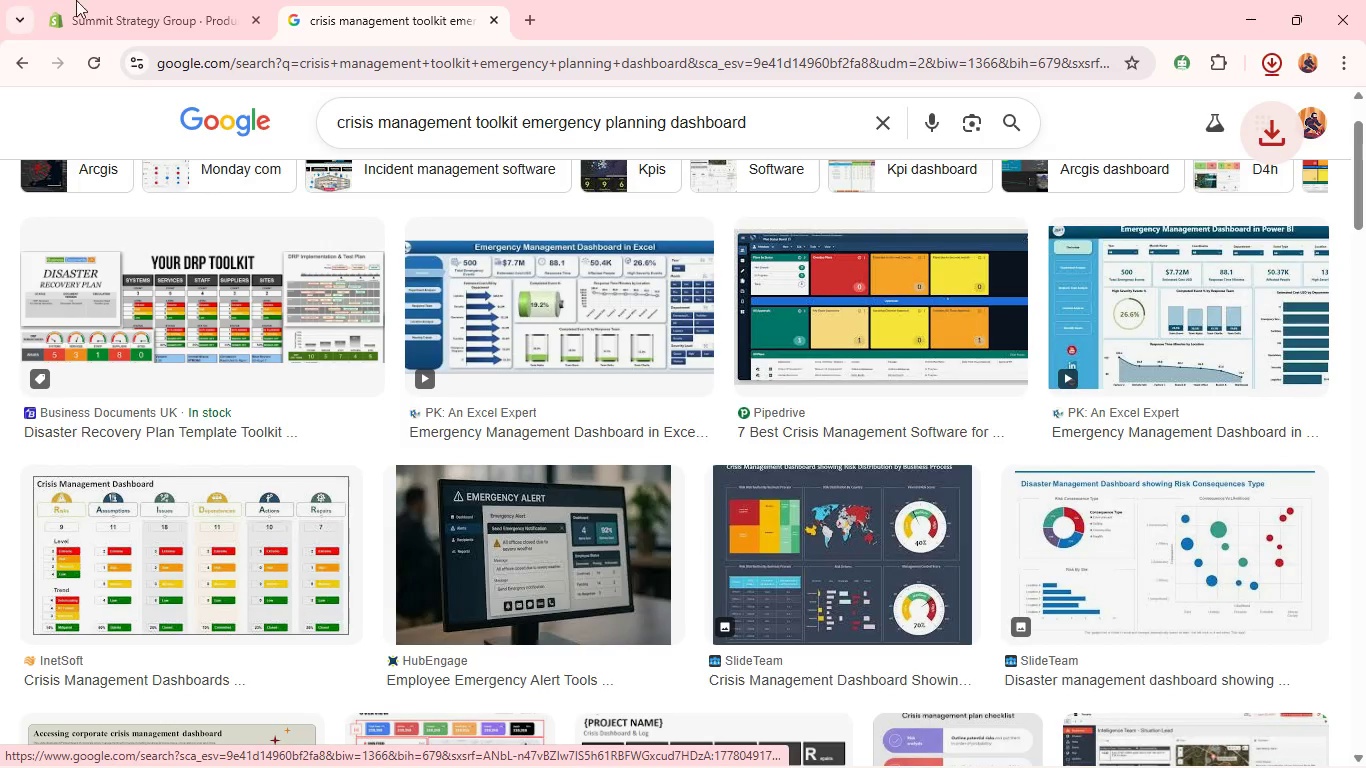 
left_click([148, 0])
 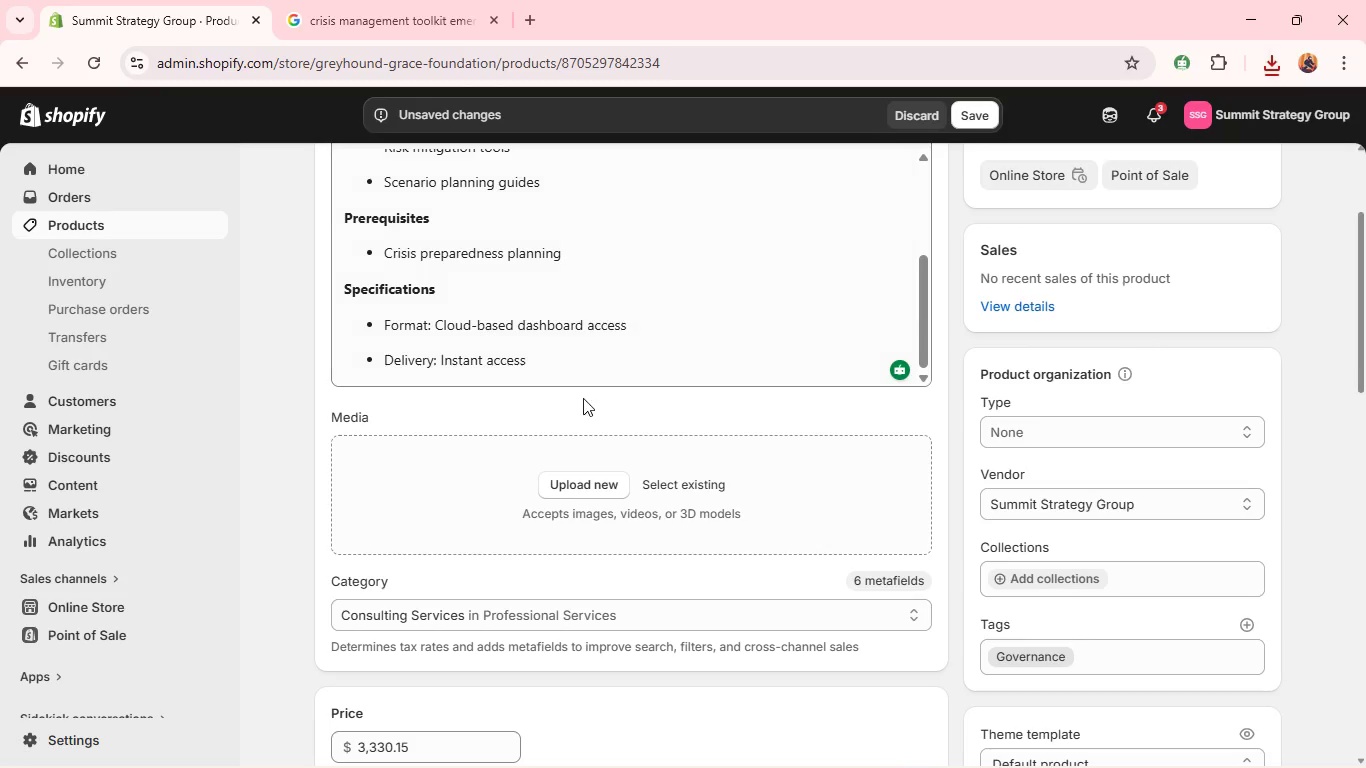 
scroll: coordinate [583, 413], scroll_direction: down, amount: 3.0
 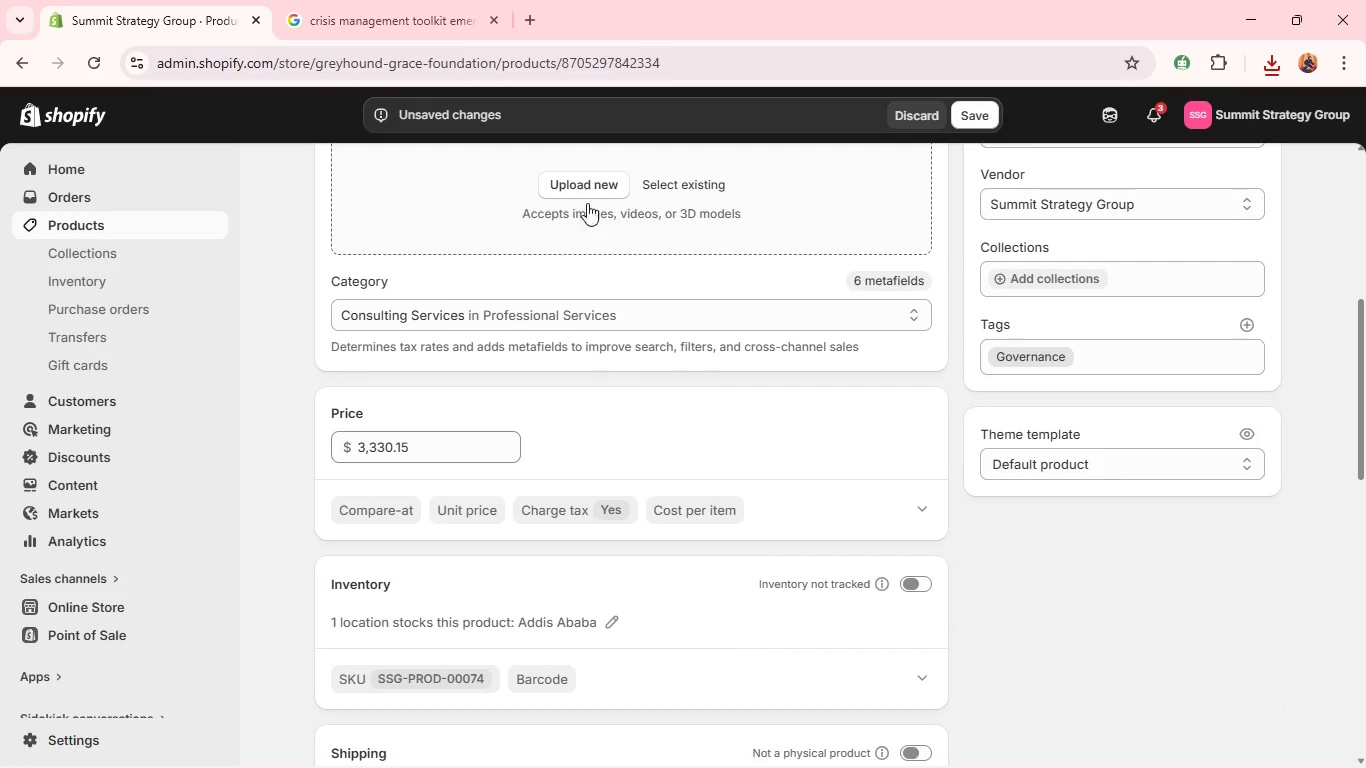 
left_click([592, 179])
 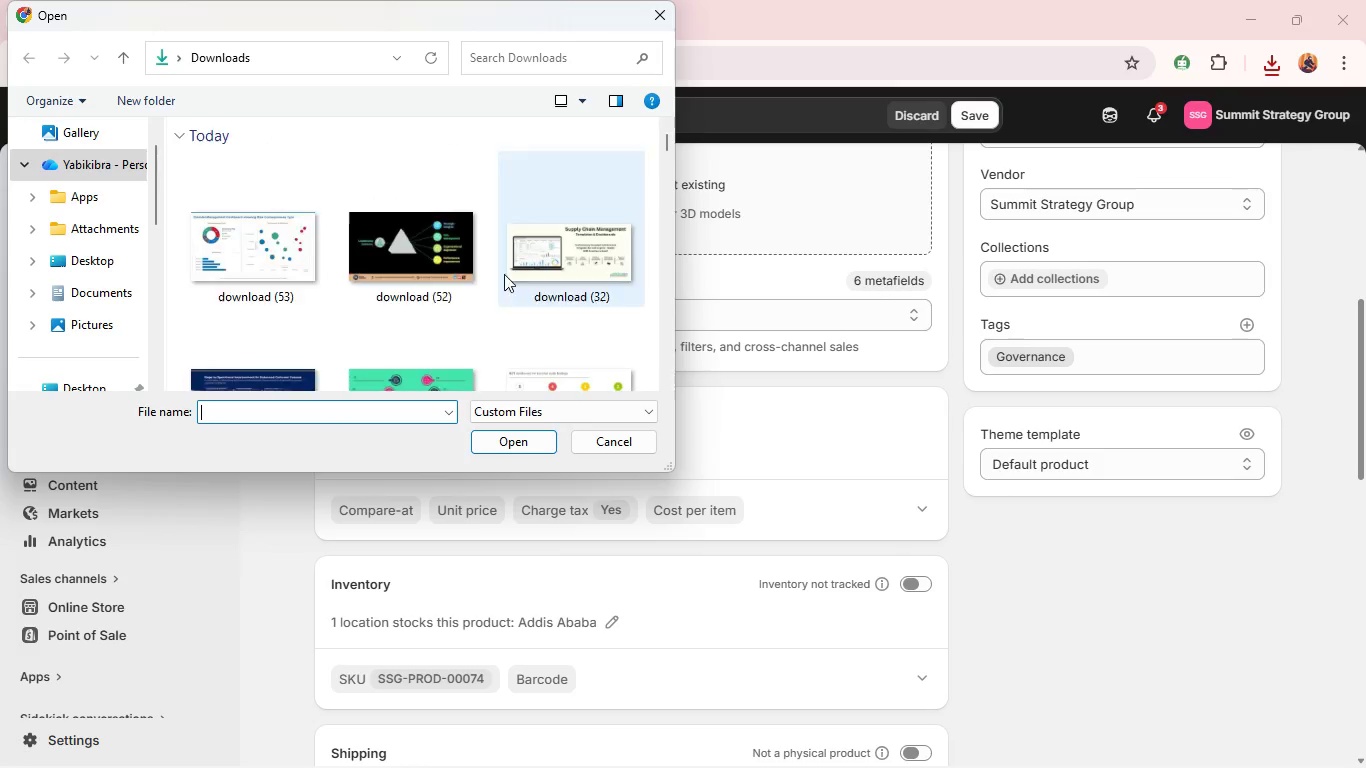 
left_click([307, 255])
 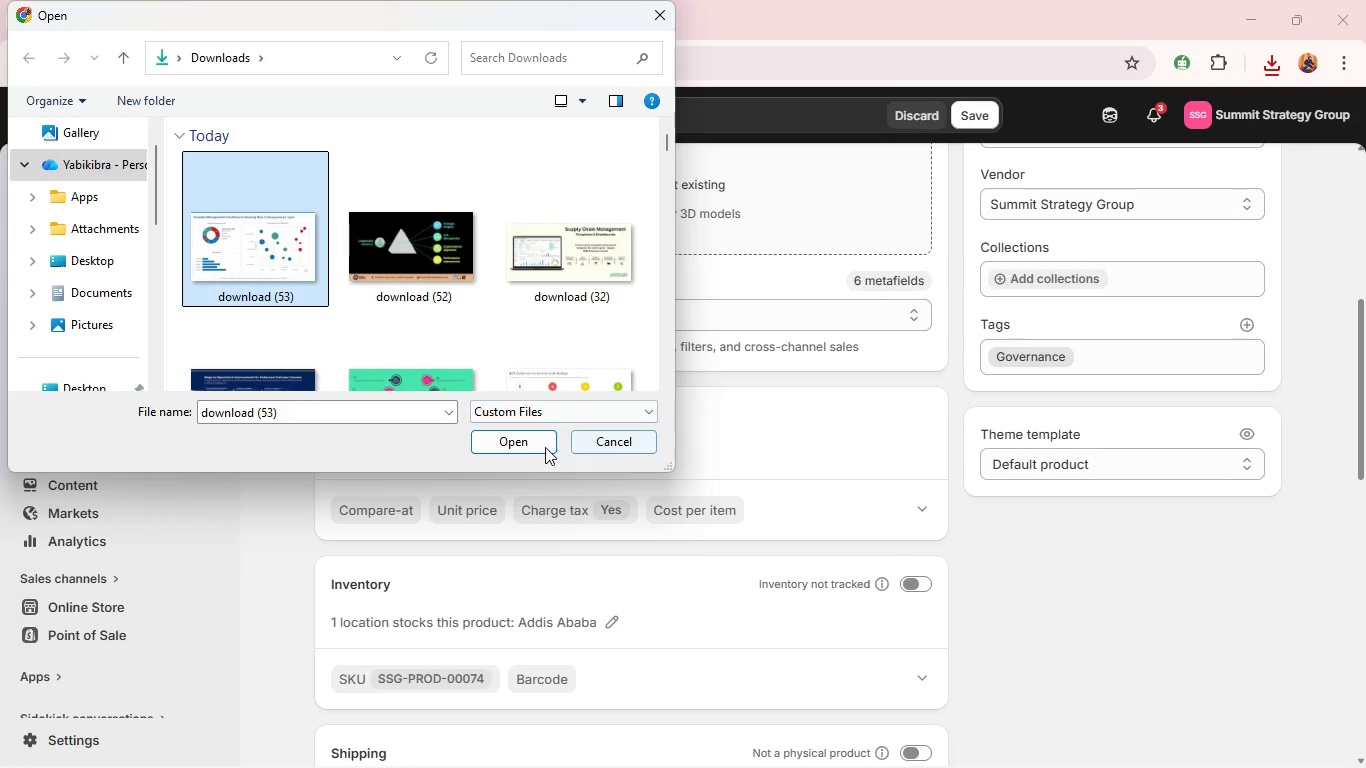 
left_click([540, 444])
 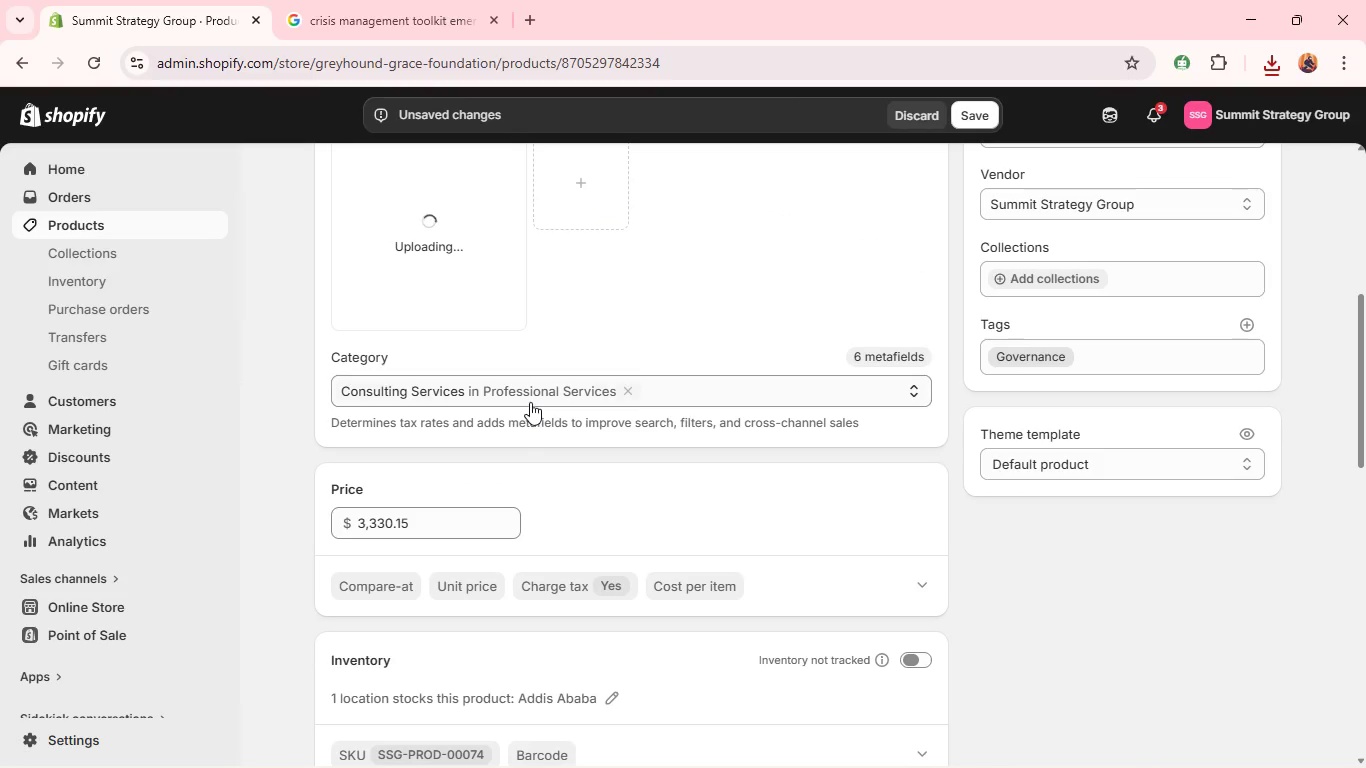 
scroll: coordinate [790, 398], scroll_direction: down, amount: 2.0
 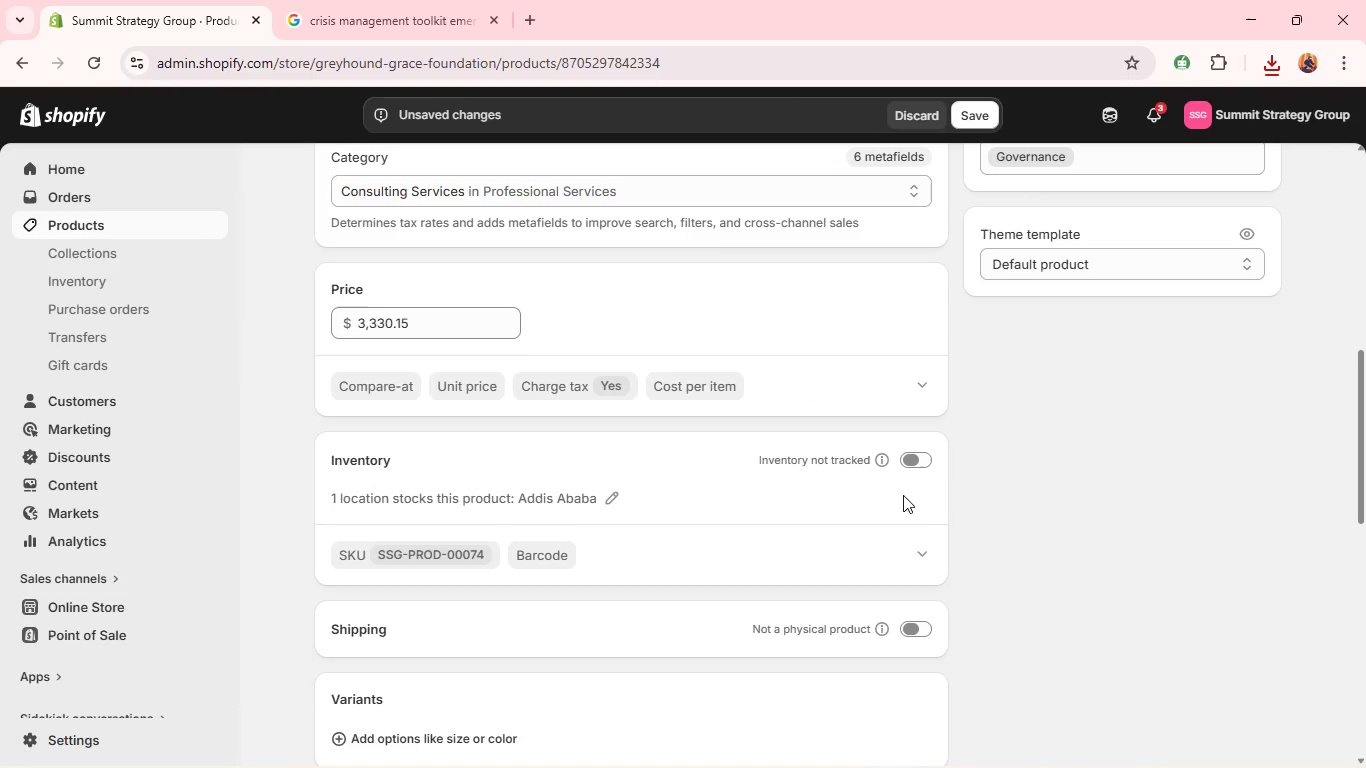 
left_click([910, 462])
 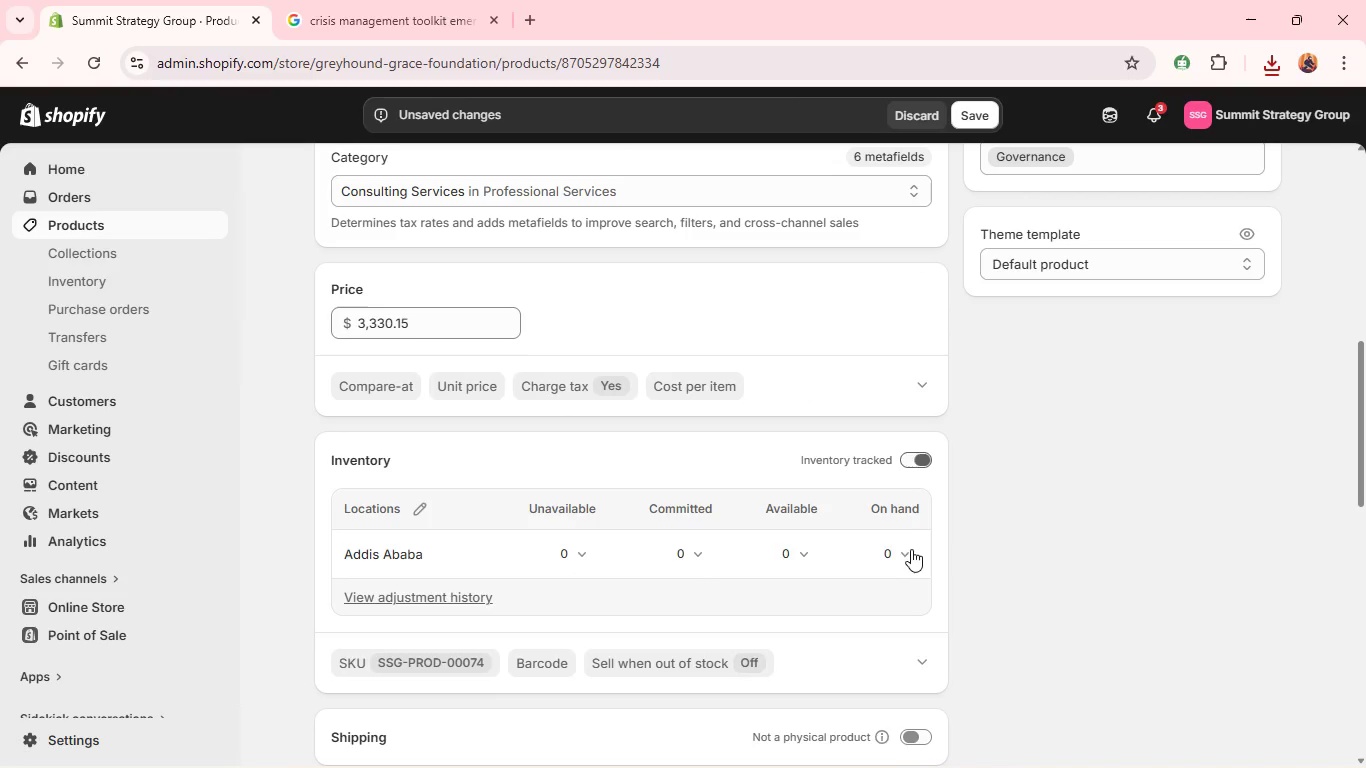 
left_click([910, 545])
 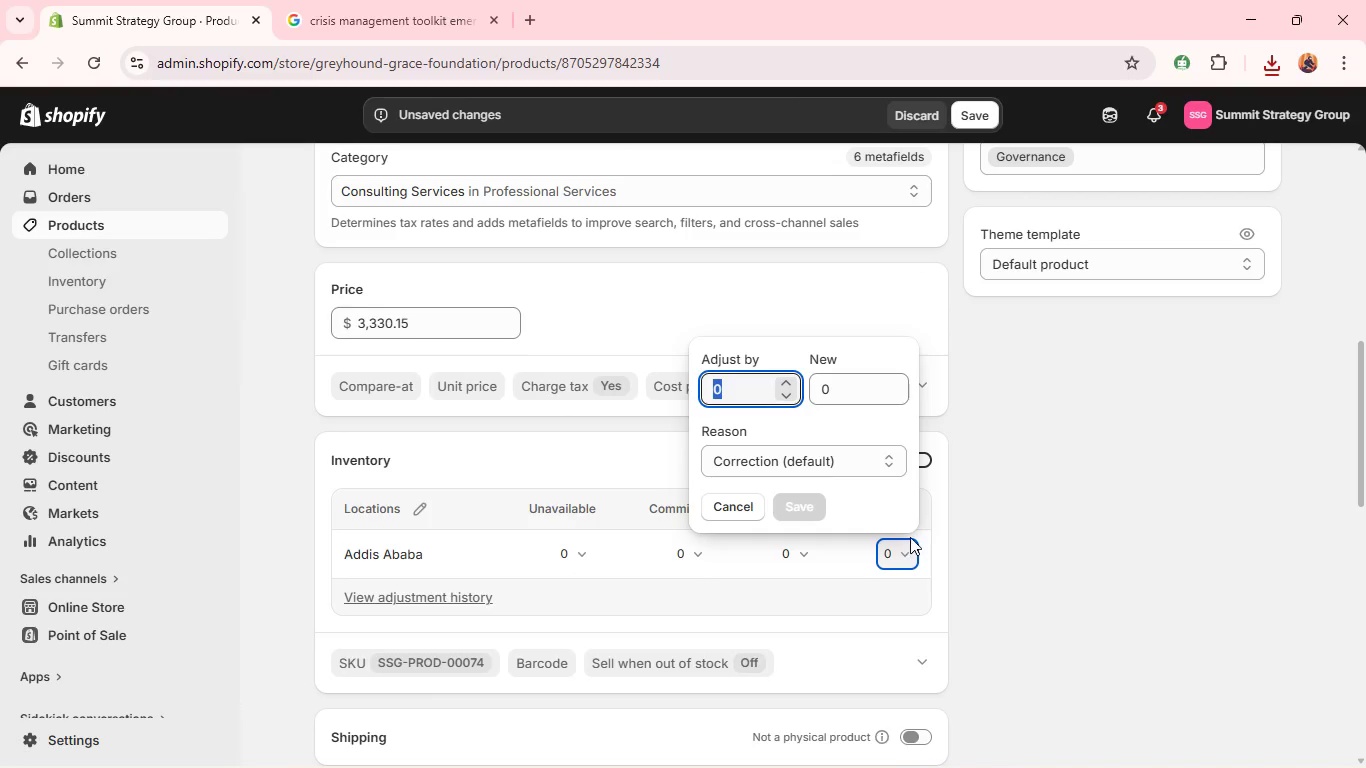 
type(99)
 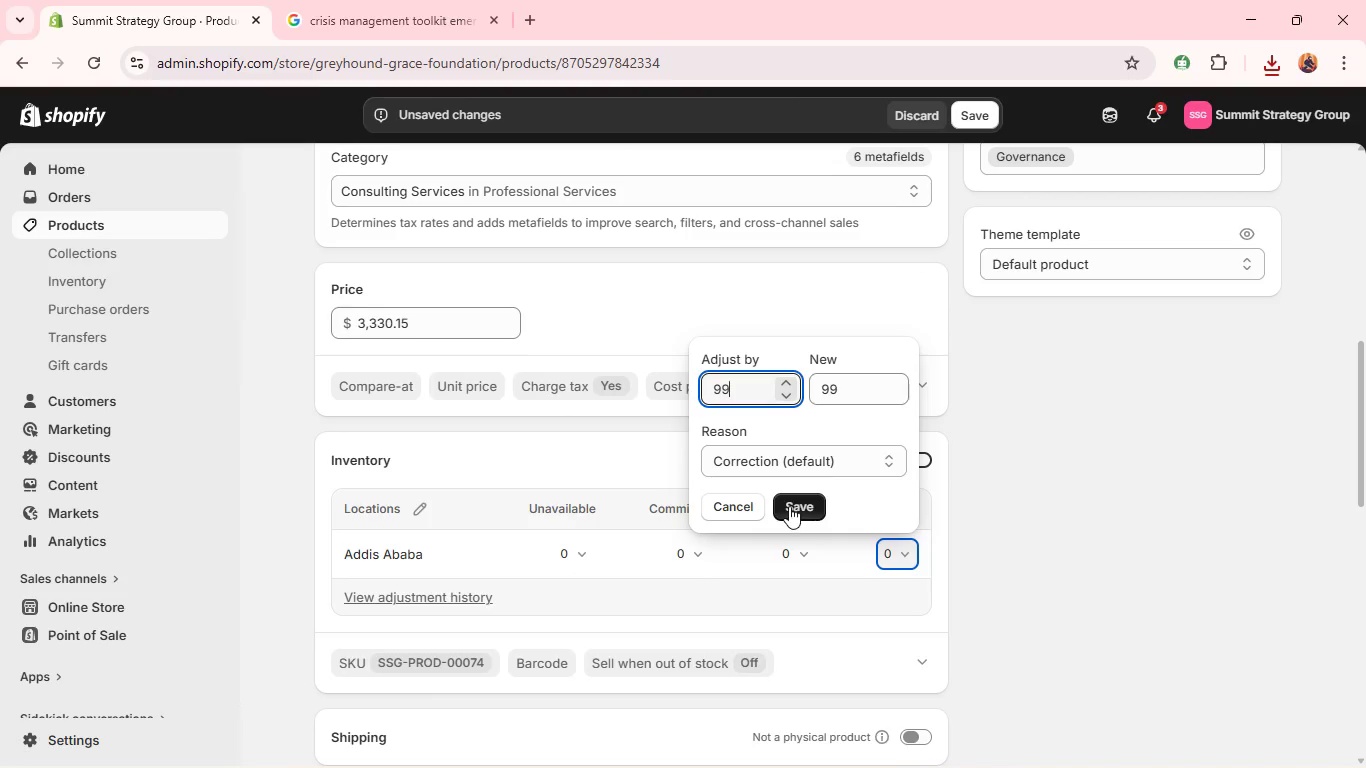 
key(9)
 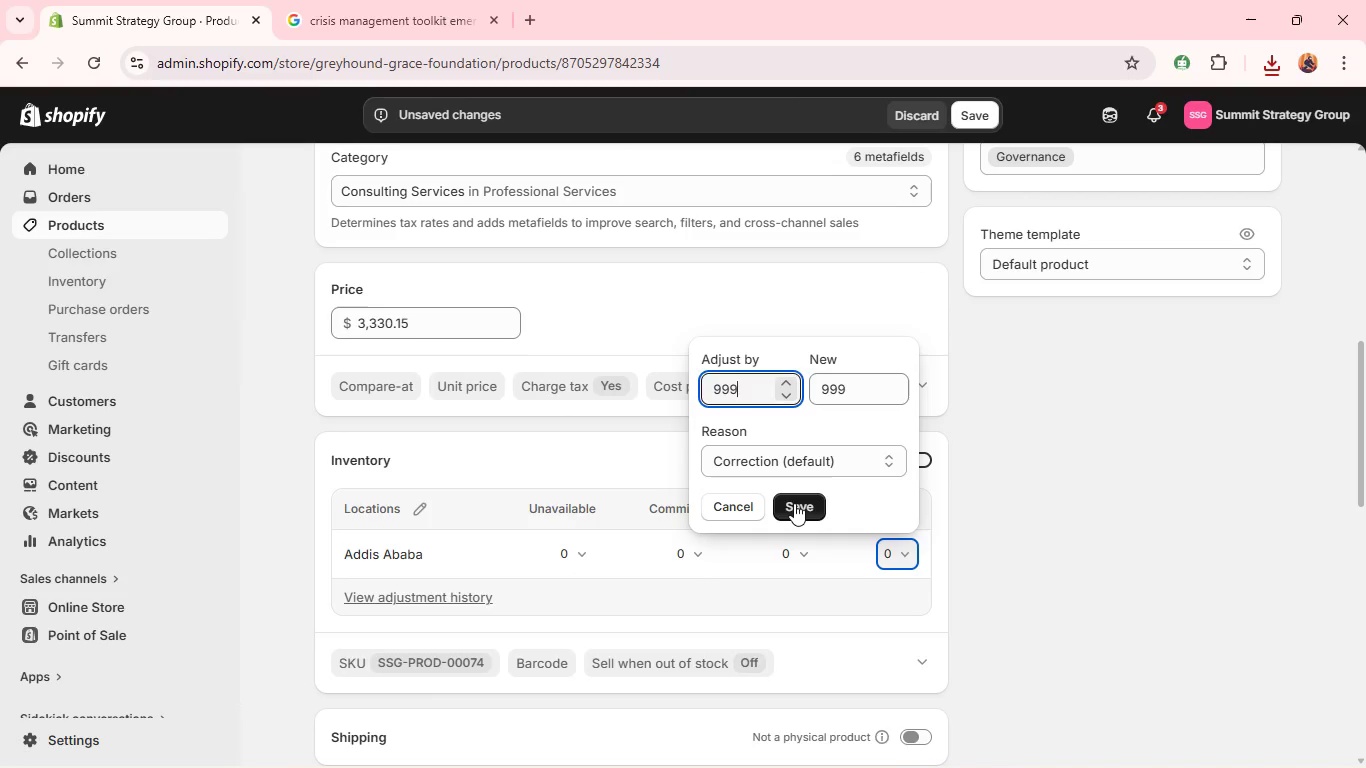 
left_click([796, 503])
 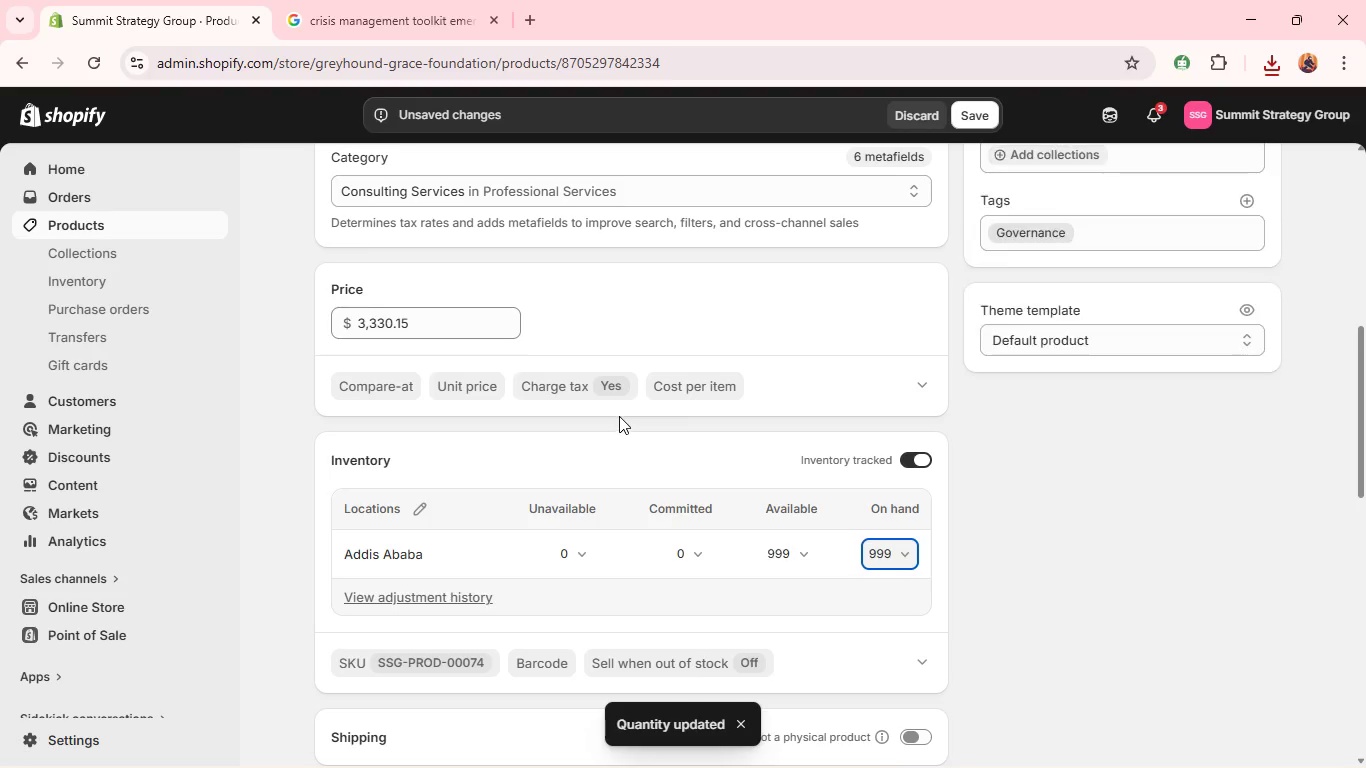 
scroll: coordinate [562, 387], scroll_direction: up, amount: 3.0
 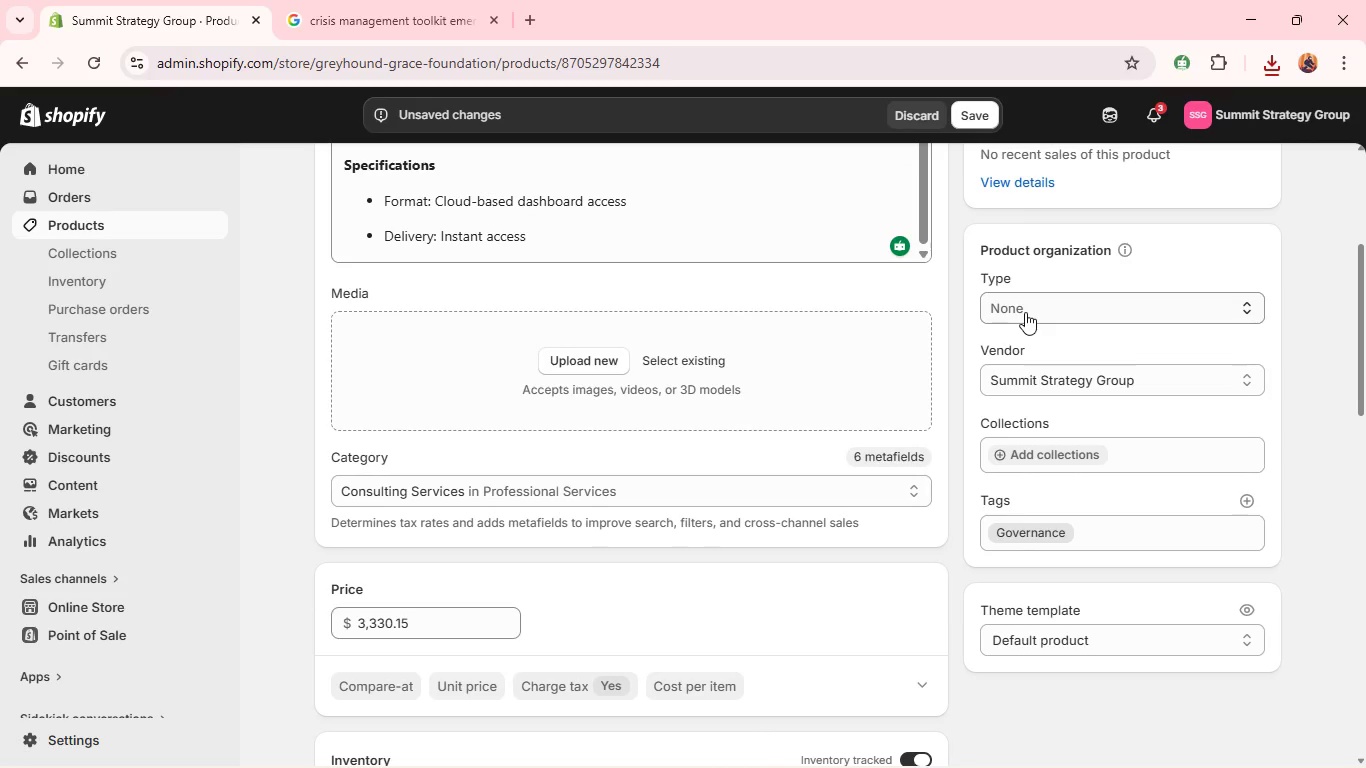 
left_click([1025, 312])
 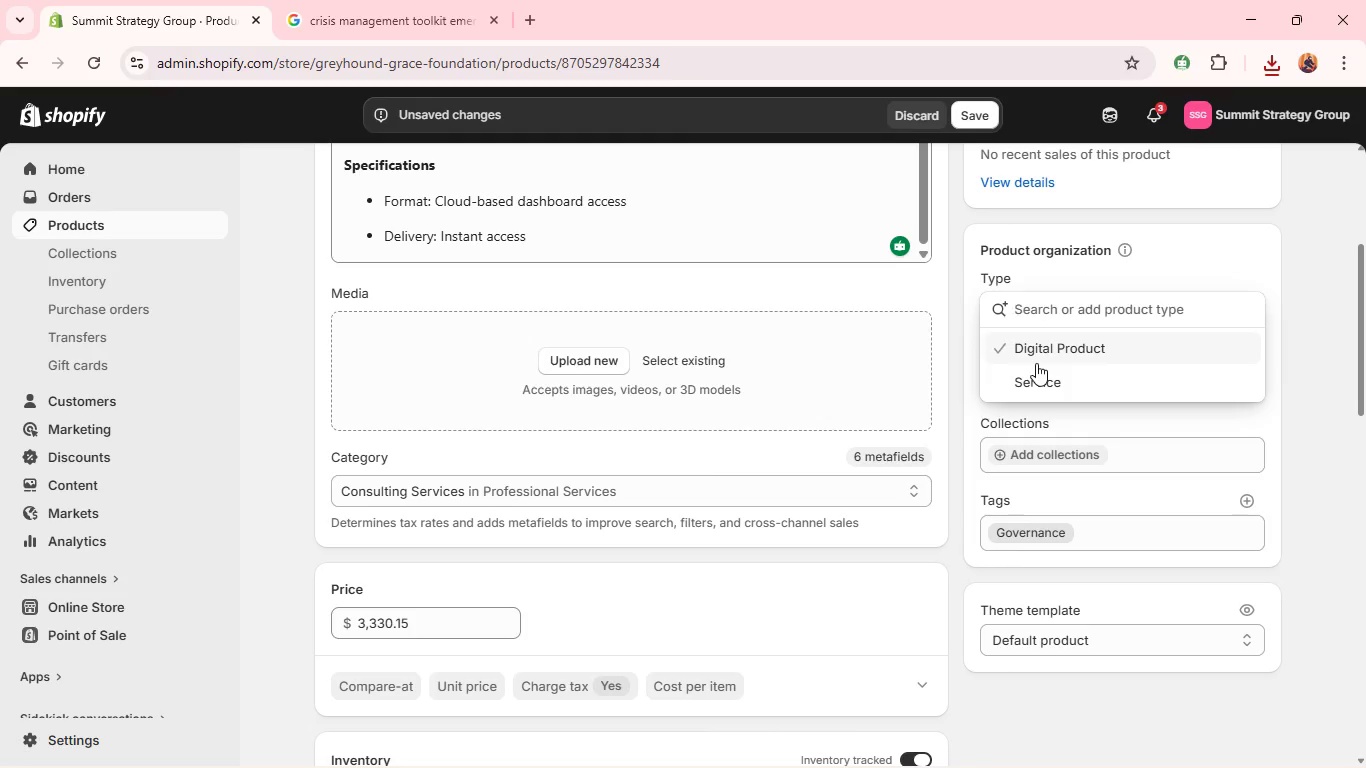 
wait(6.53)
 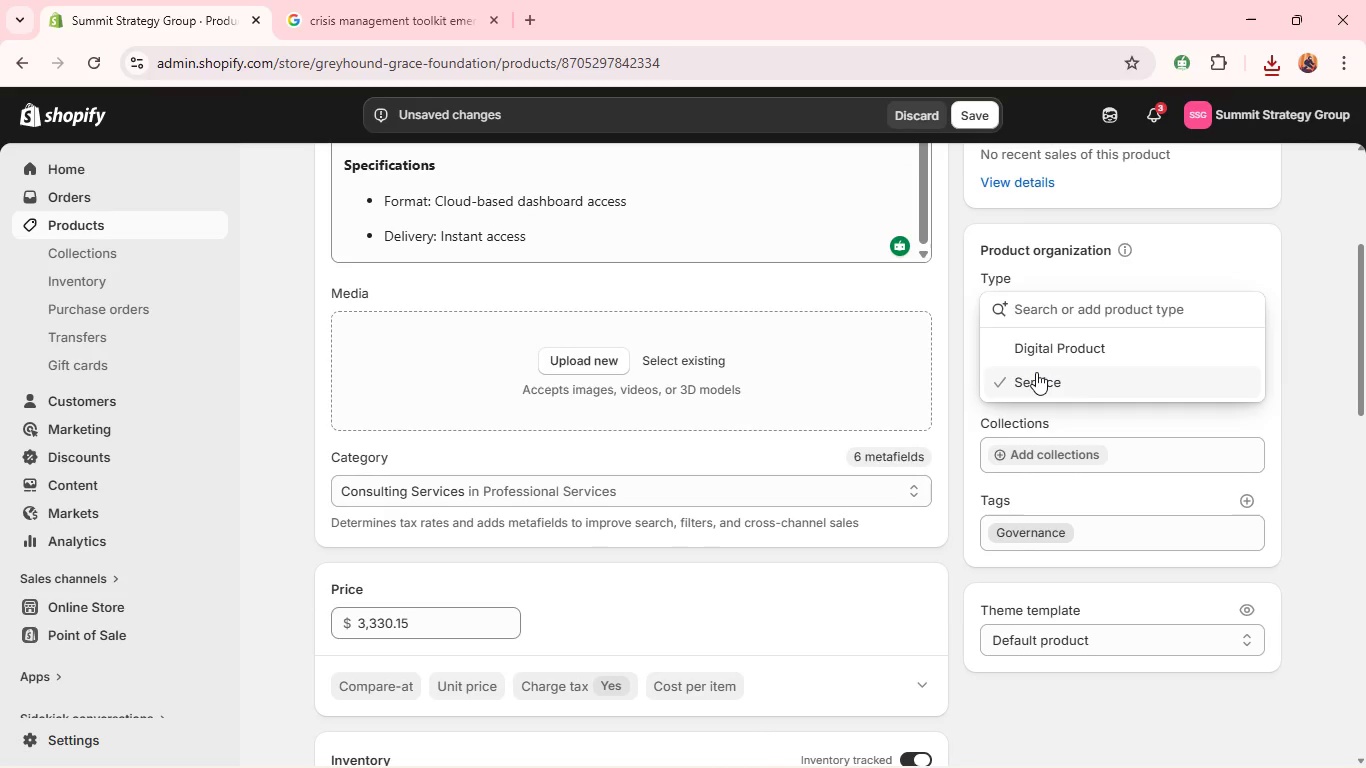 
left_click([1040, 380])
 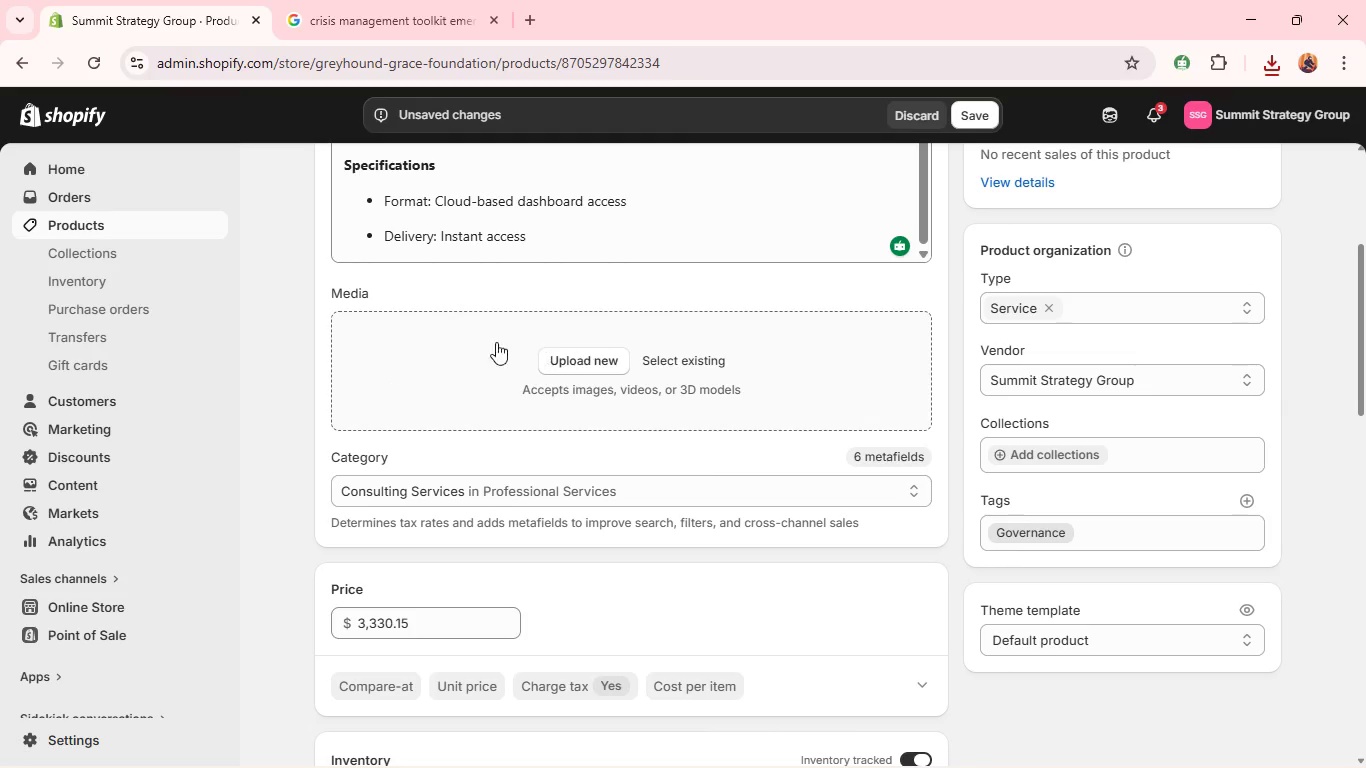 
scroll: coordinate [482, 341], scroll_direction: up, amount: 2.0
 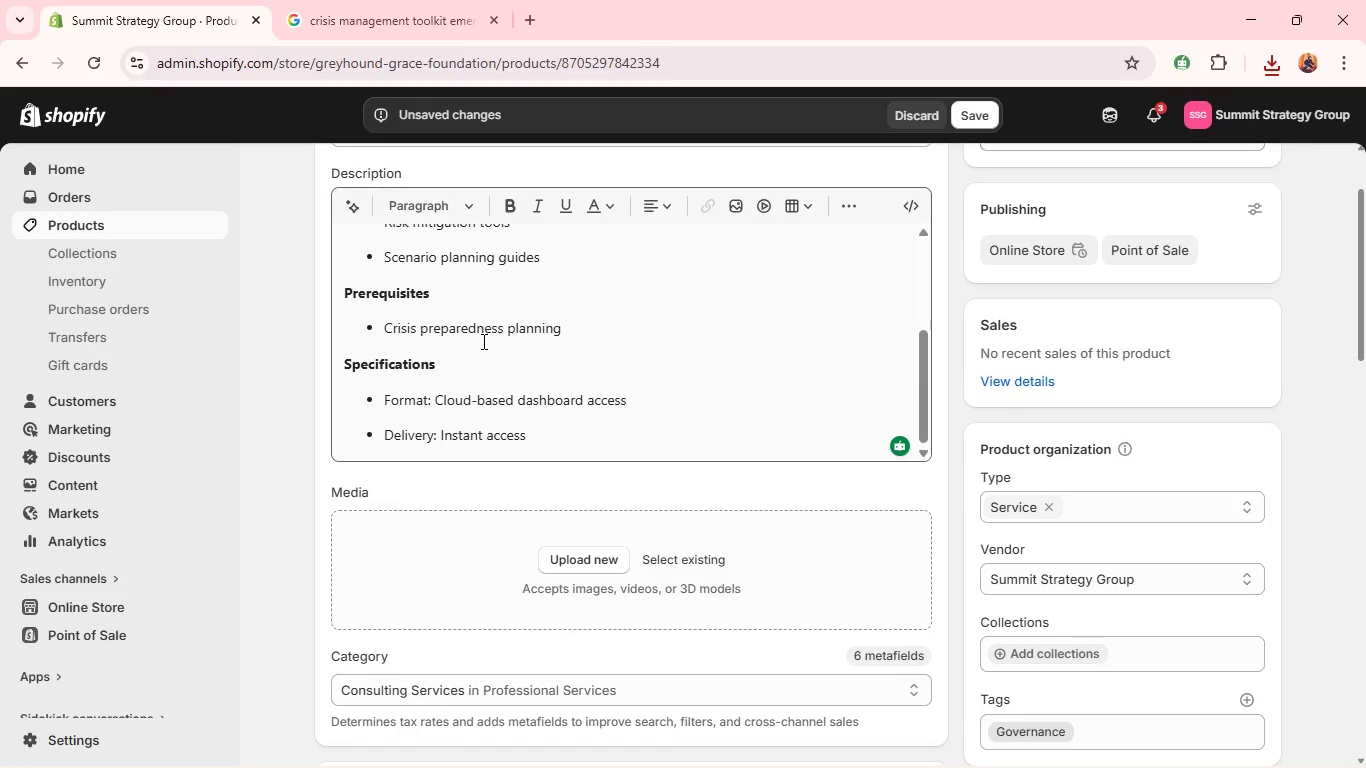 
scroll: coordinate [482, 341], scroll_direction: none, amount: 0.0
 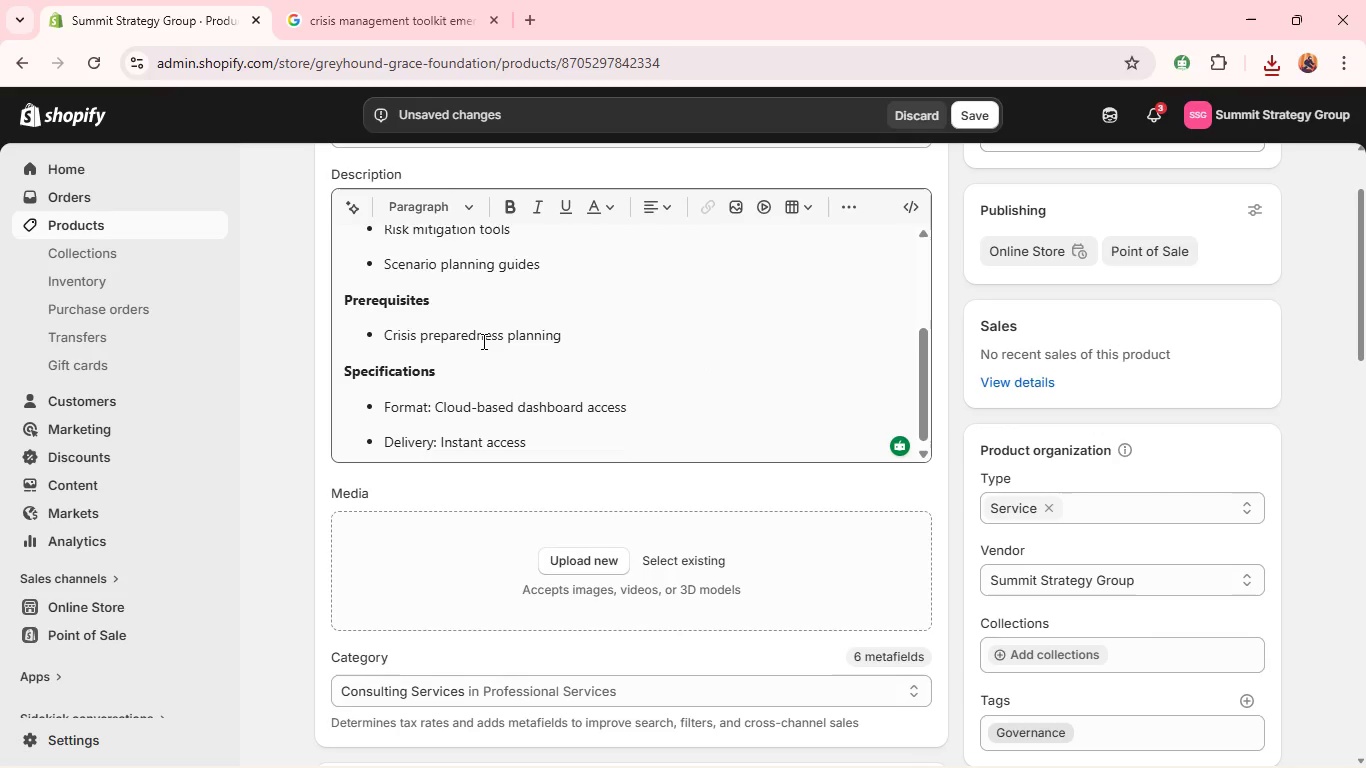 
scroll: coordinate [482, 341], scroll_direction: down, amount: 1.0
 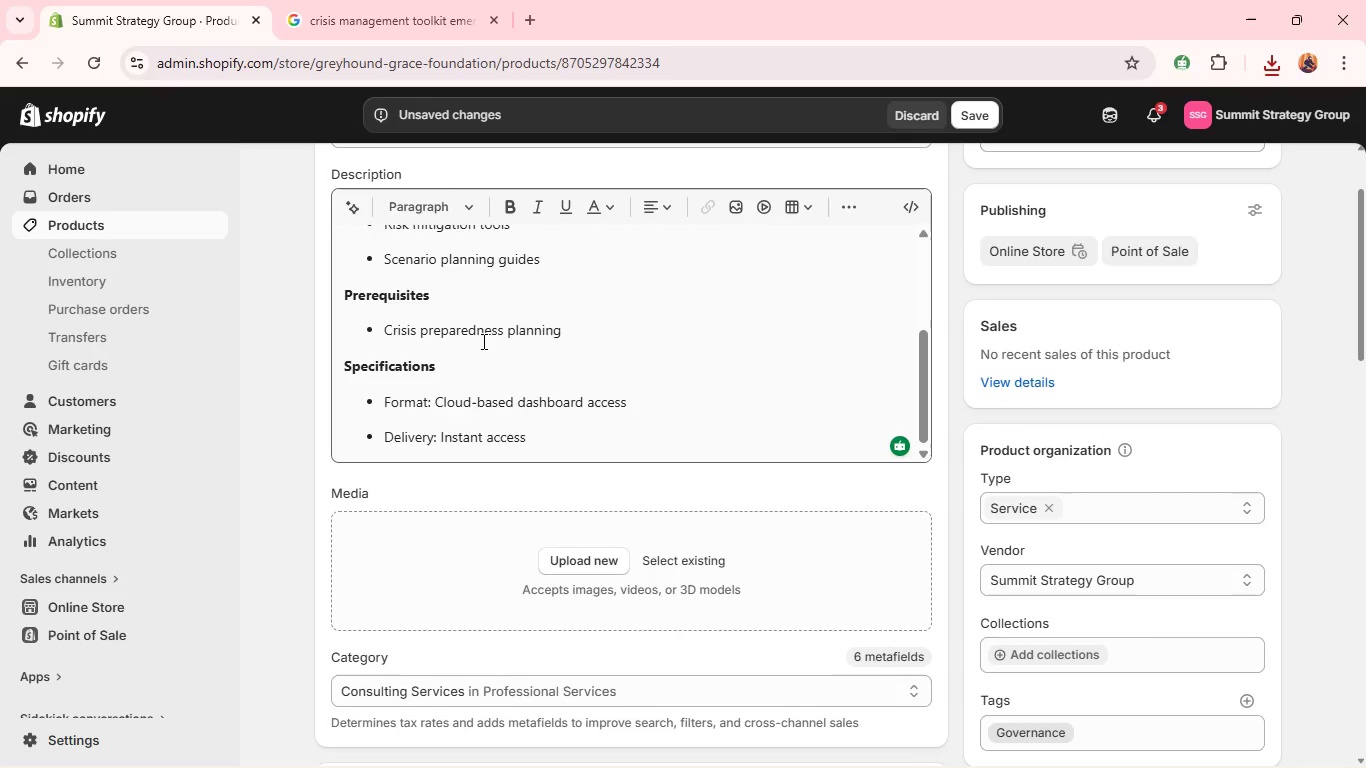 
scroll: coordinate [482, 341], scroll_direction: up, amount: 4.0
 